 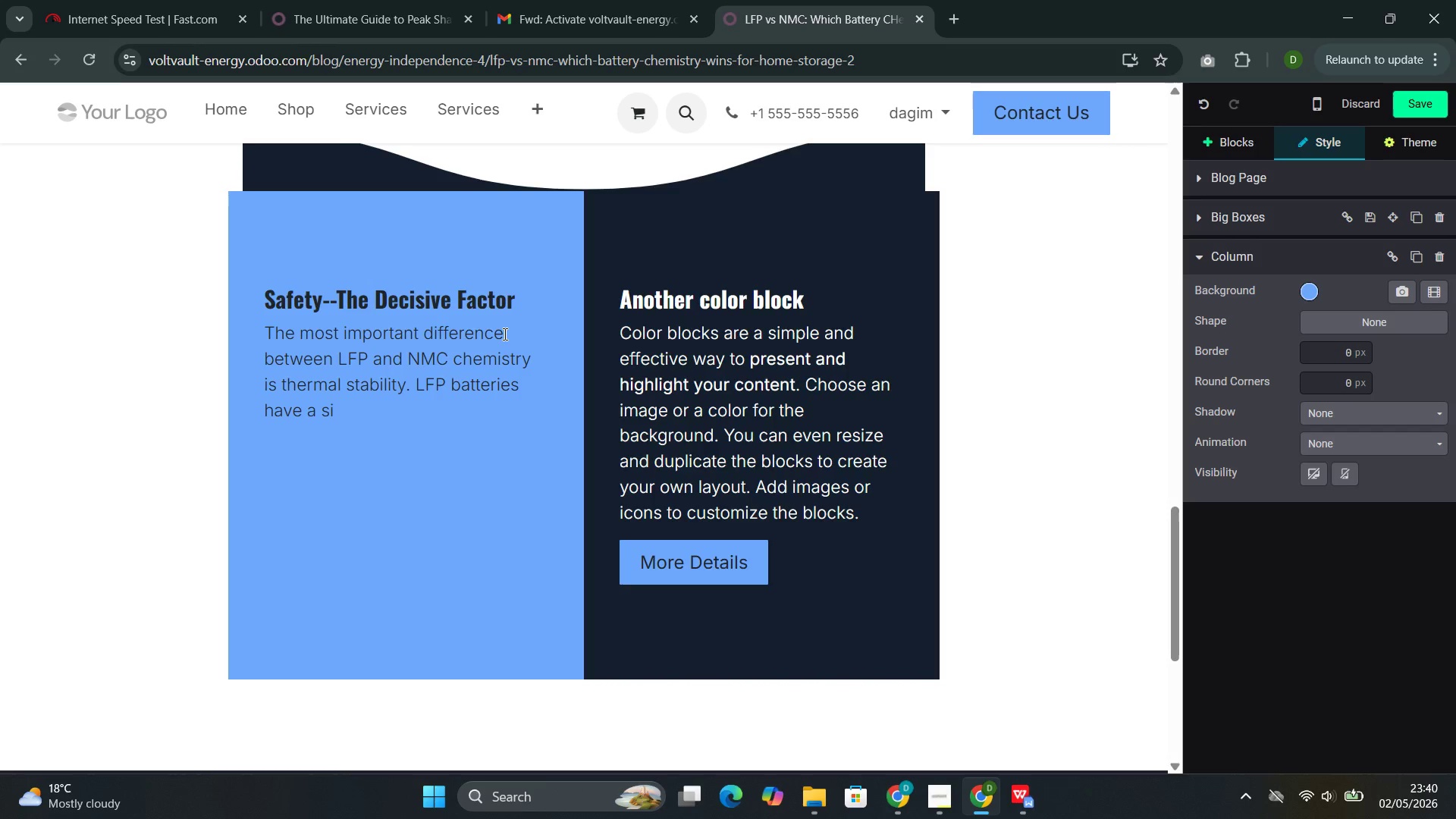 
type(gn)
 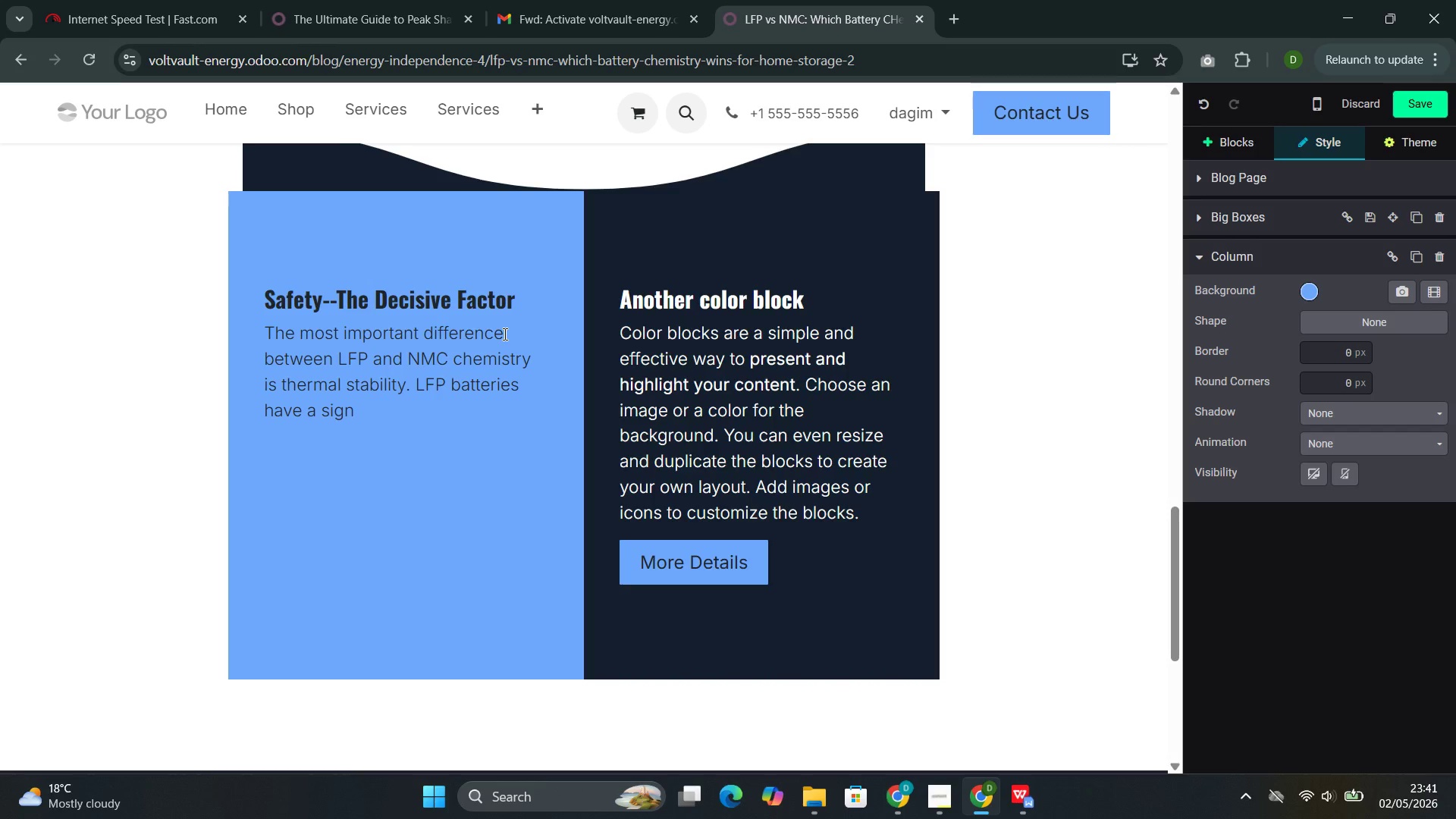 
wait(9.14)
 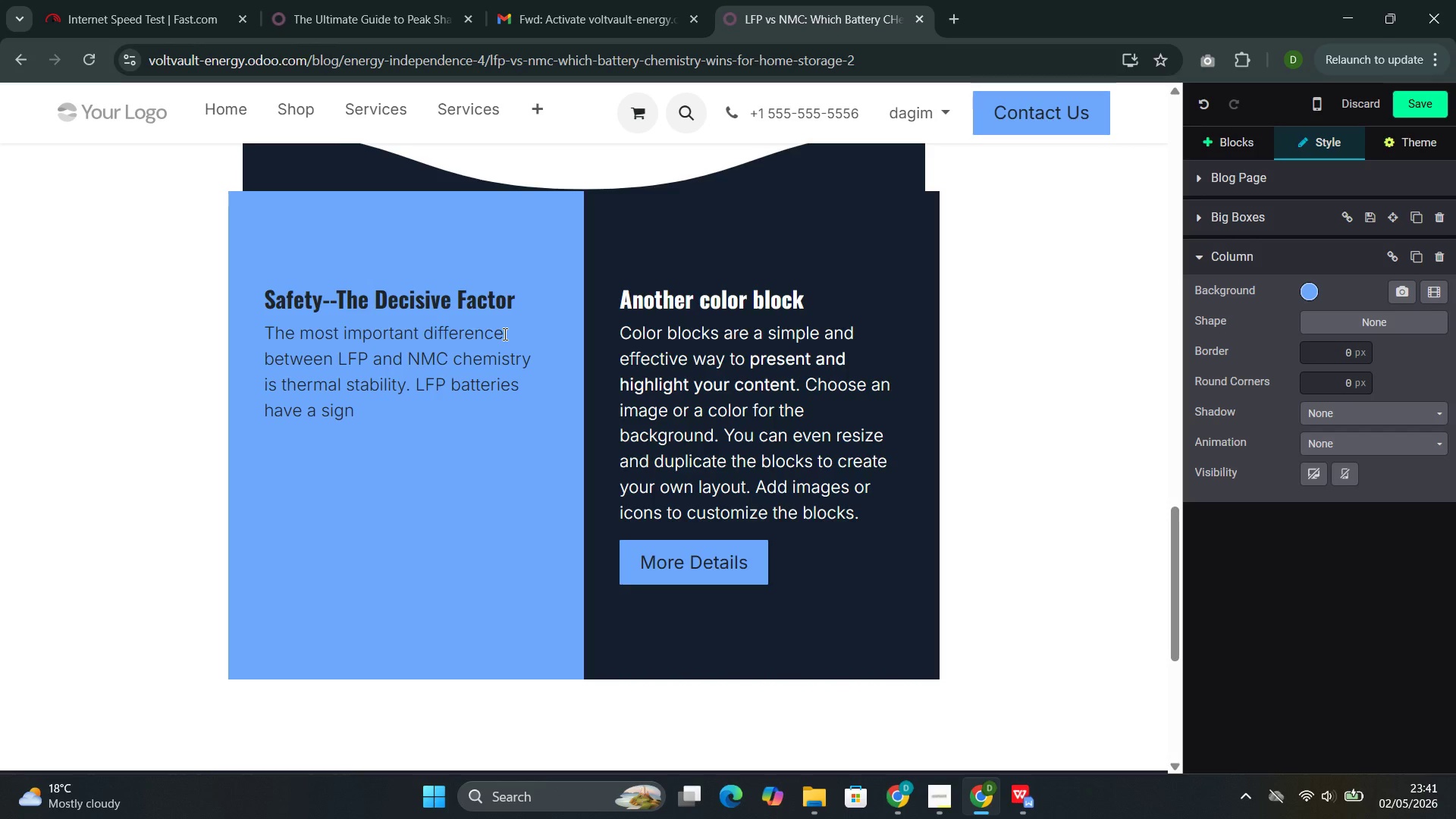 
type(ificantly highr thermal runaway threshold--the )
 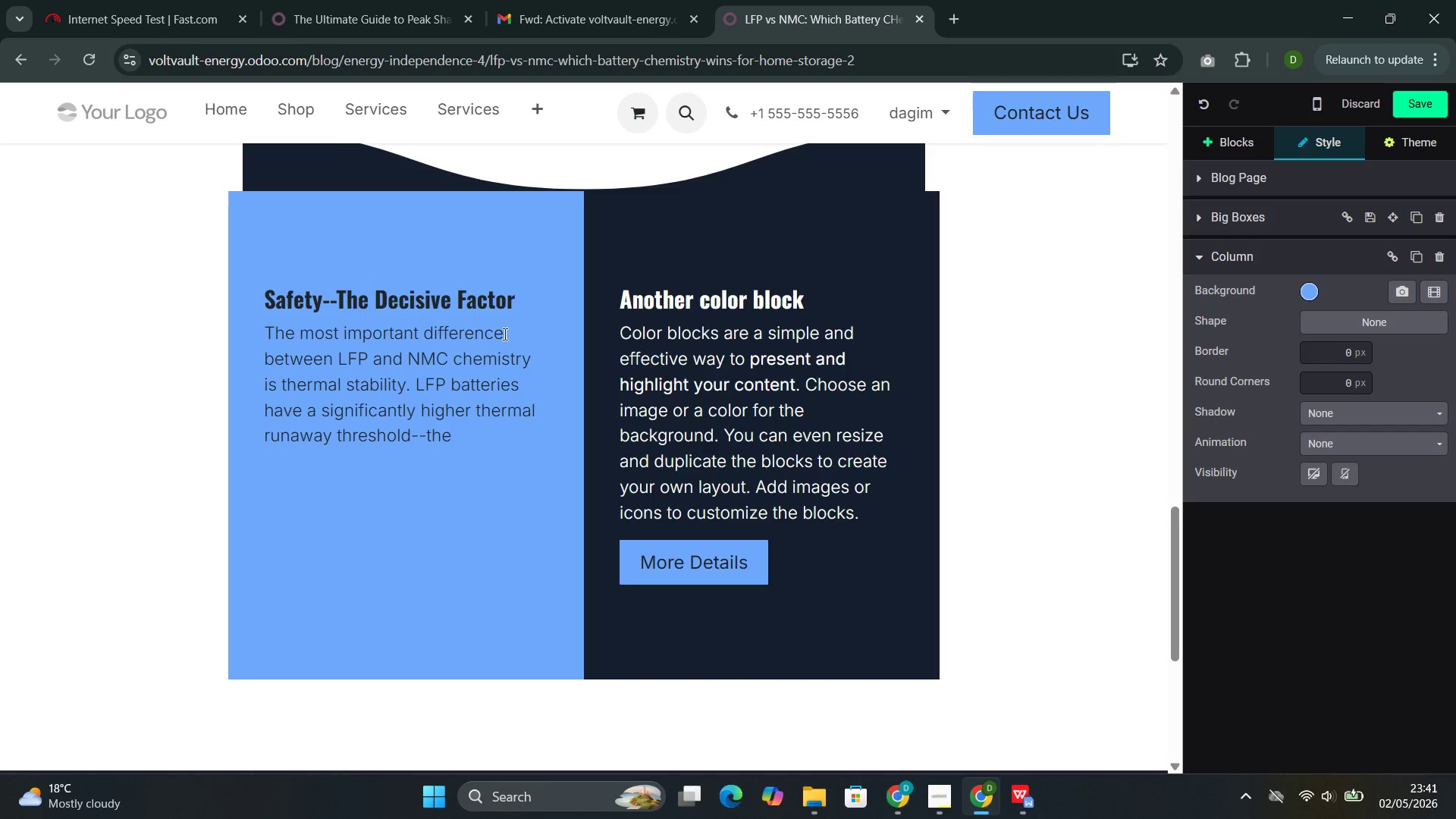 
wait(10.48)
 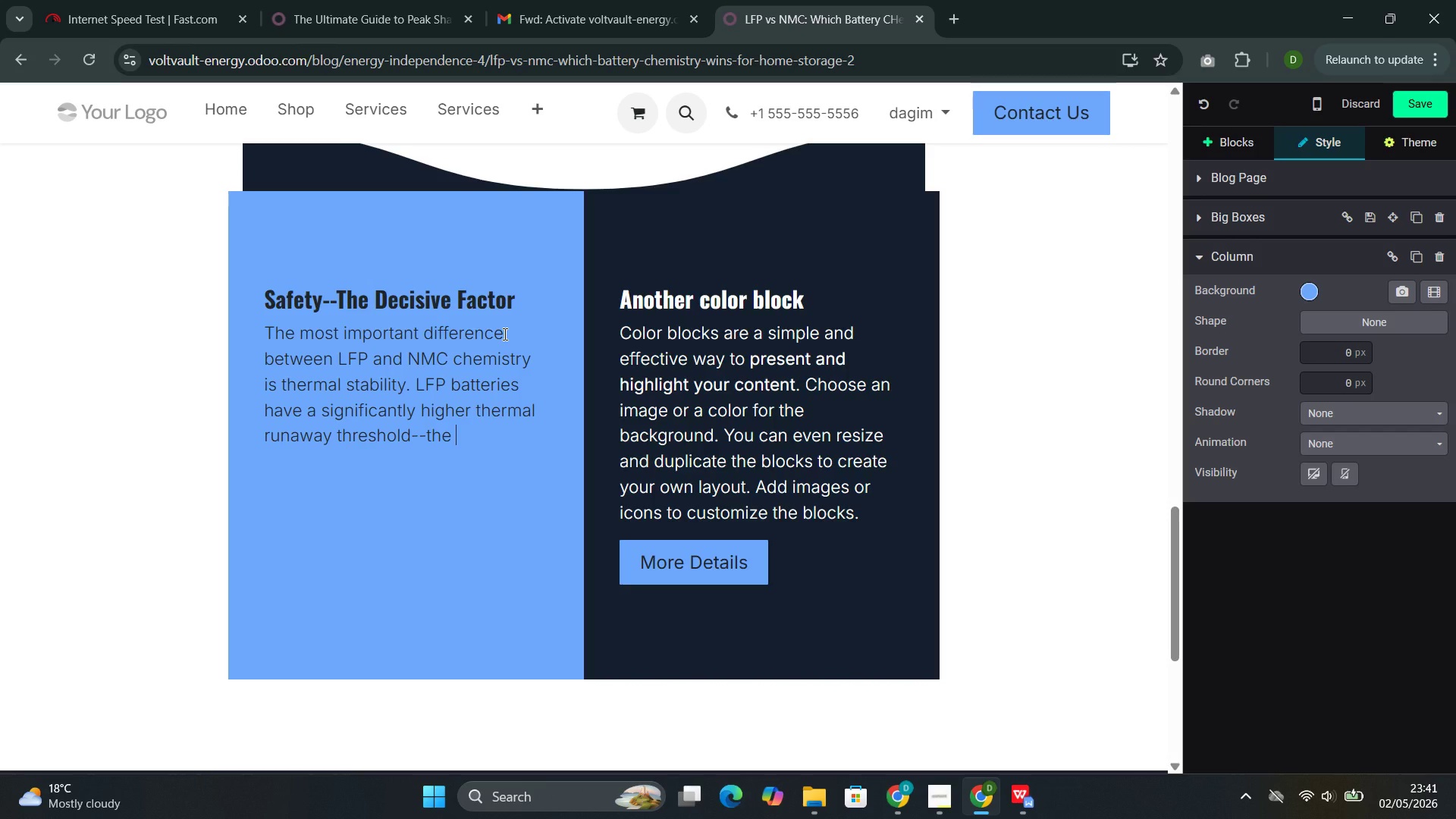 
type(temperature)
 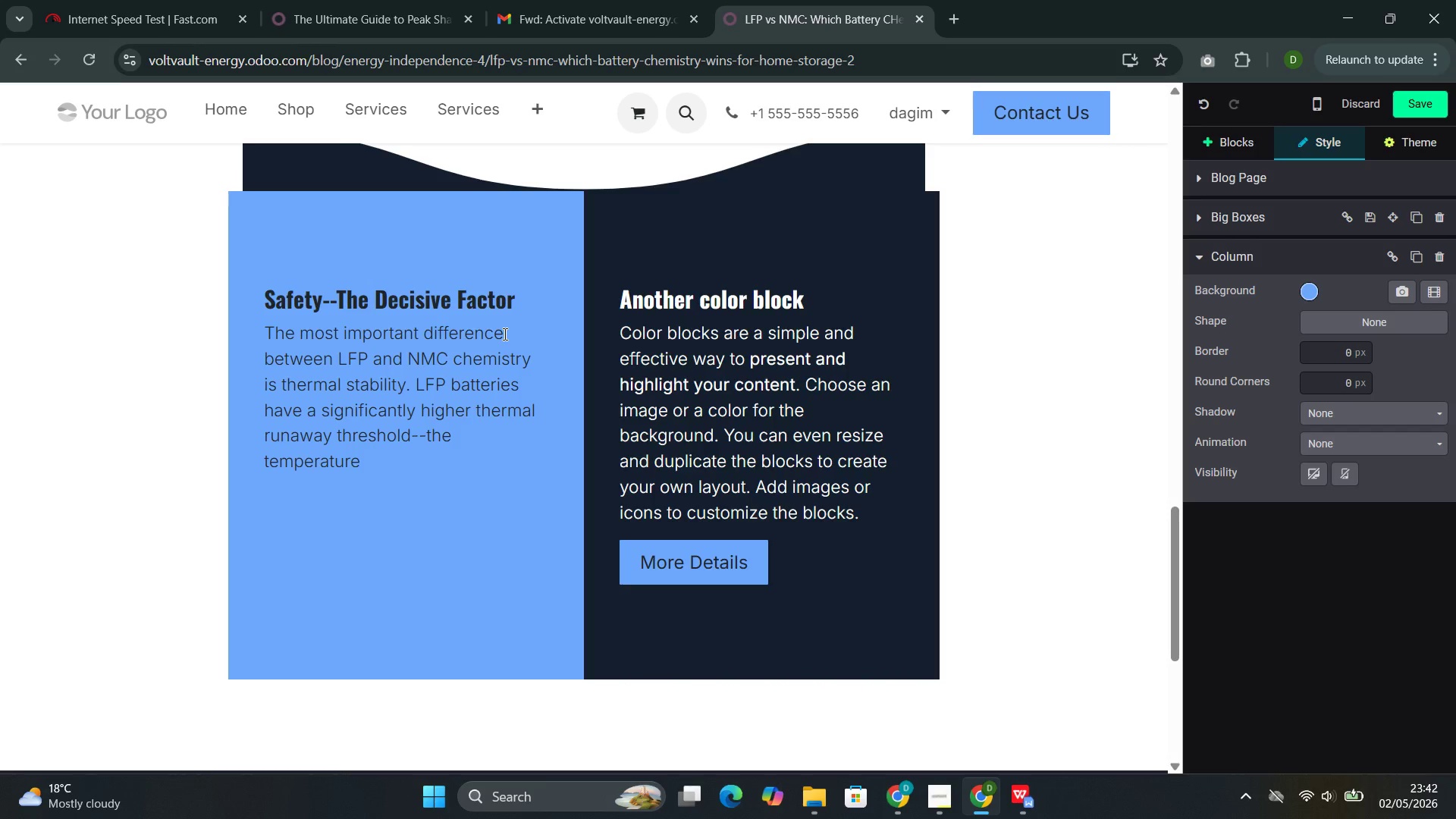 
wait(6.55)
 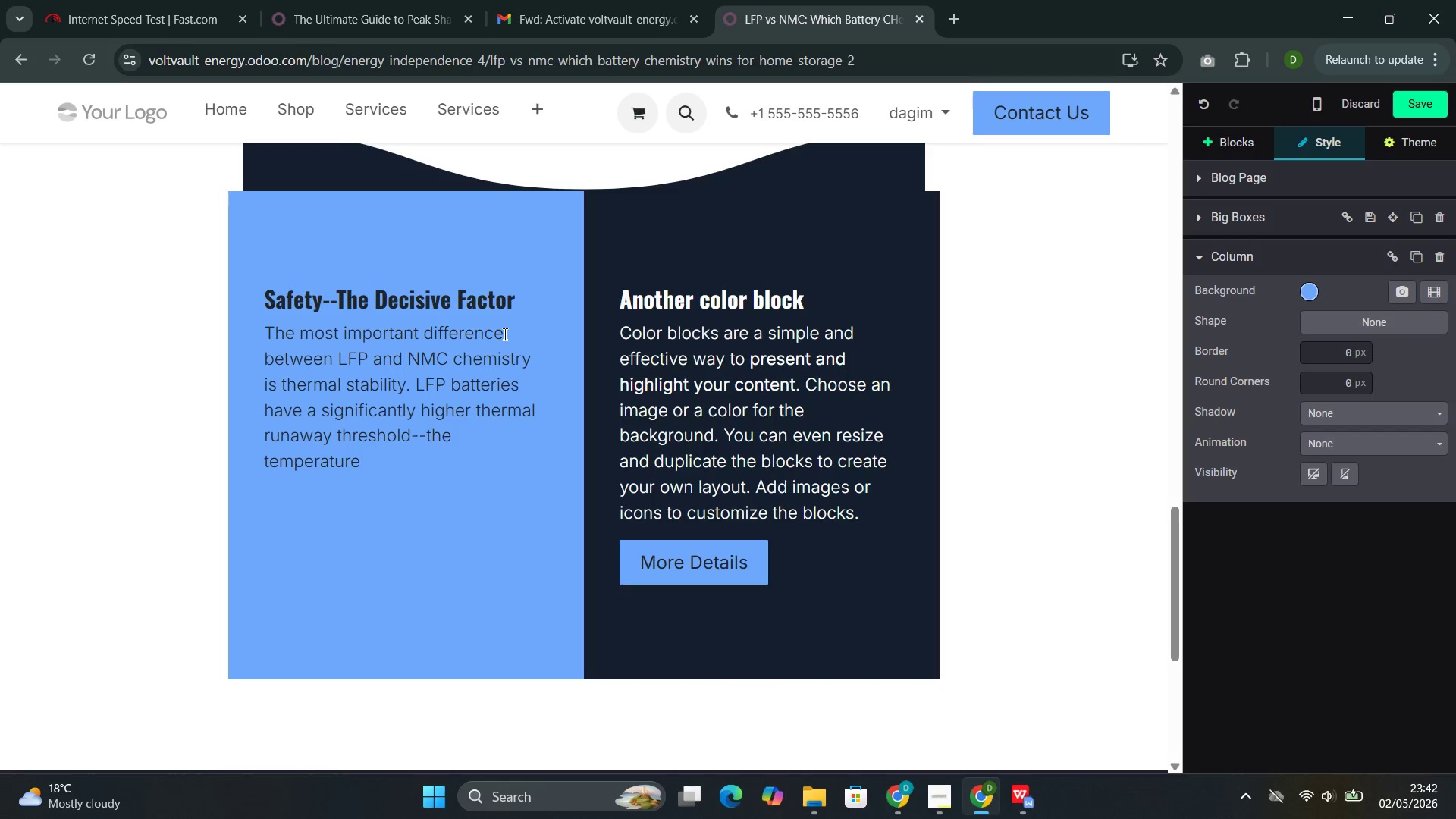 
type( at)
 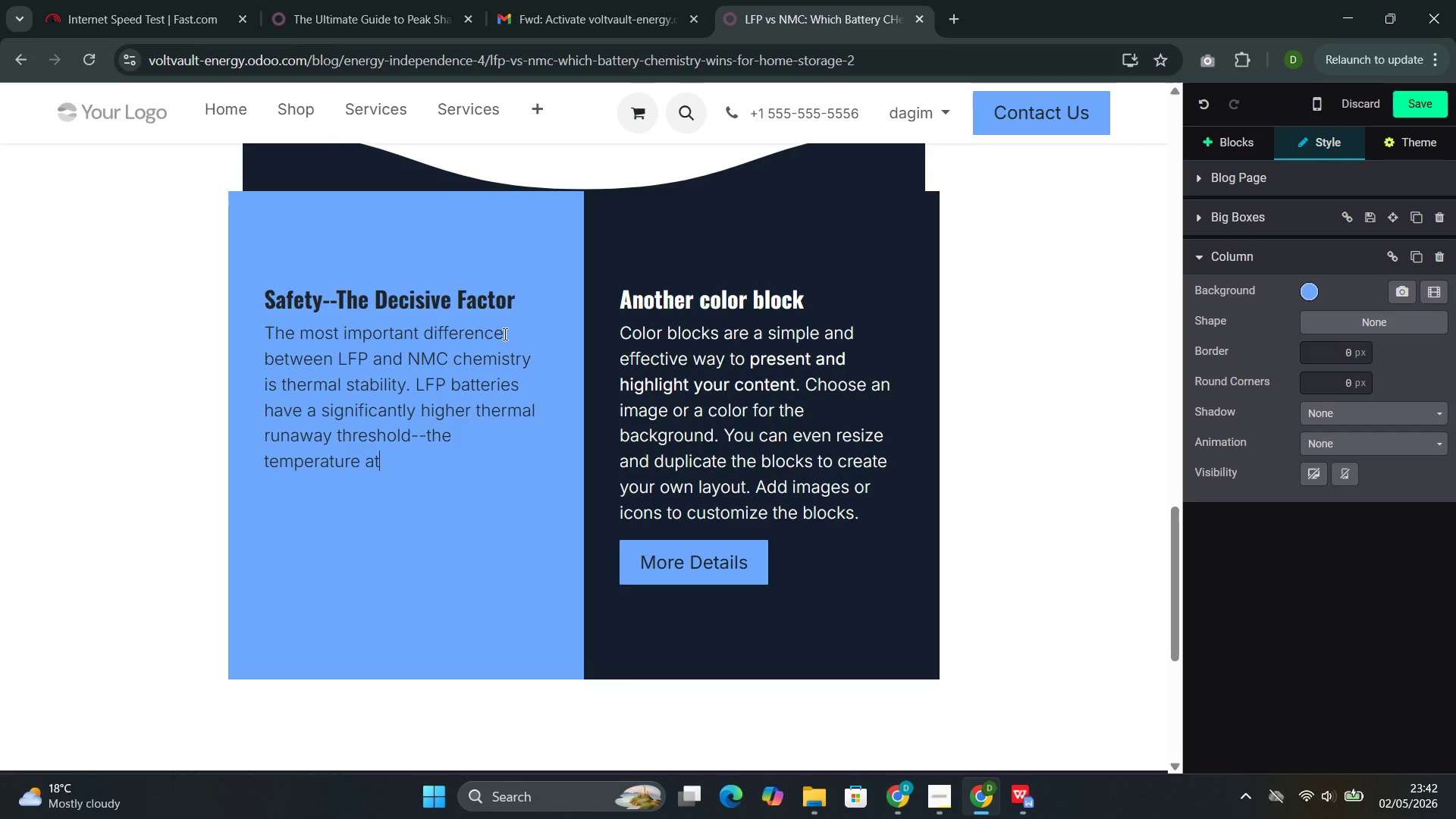 
type( which the batt)
 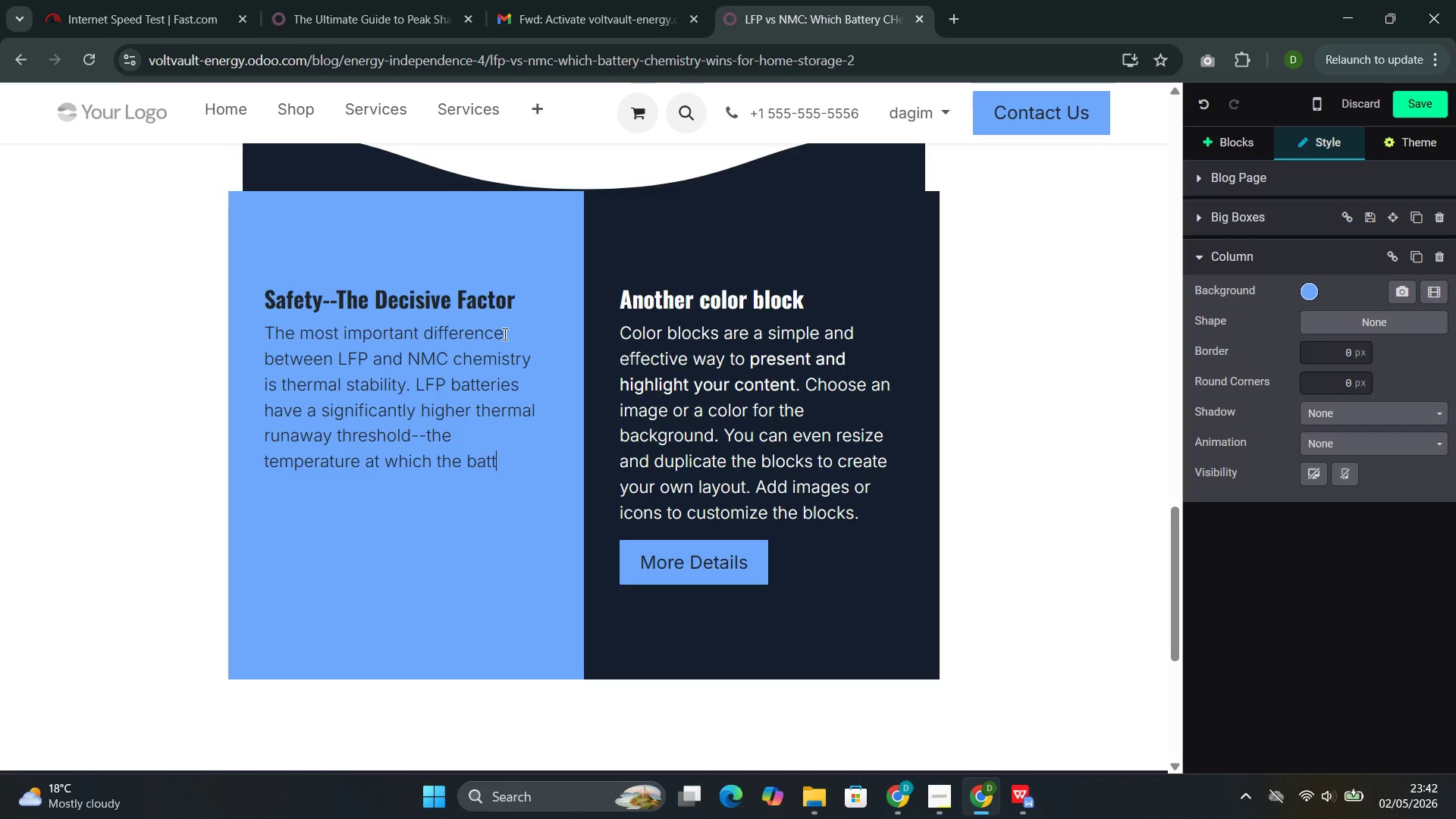 
wait(8.28)
 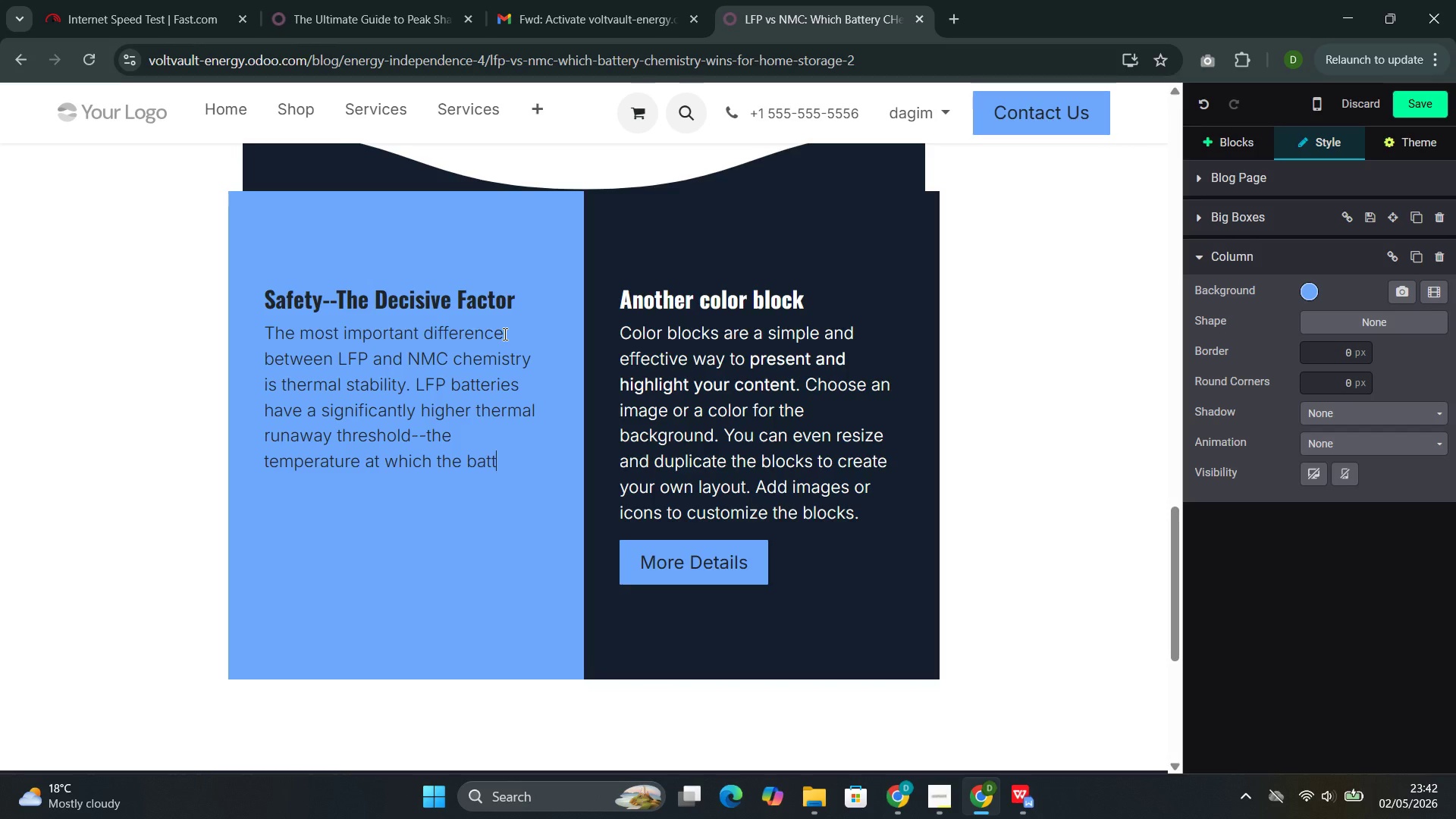 
type(ery enters an uncontrolled self-heating state. LFP Cells)
 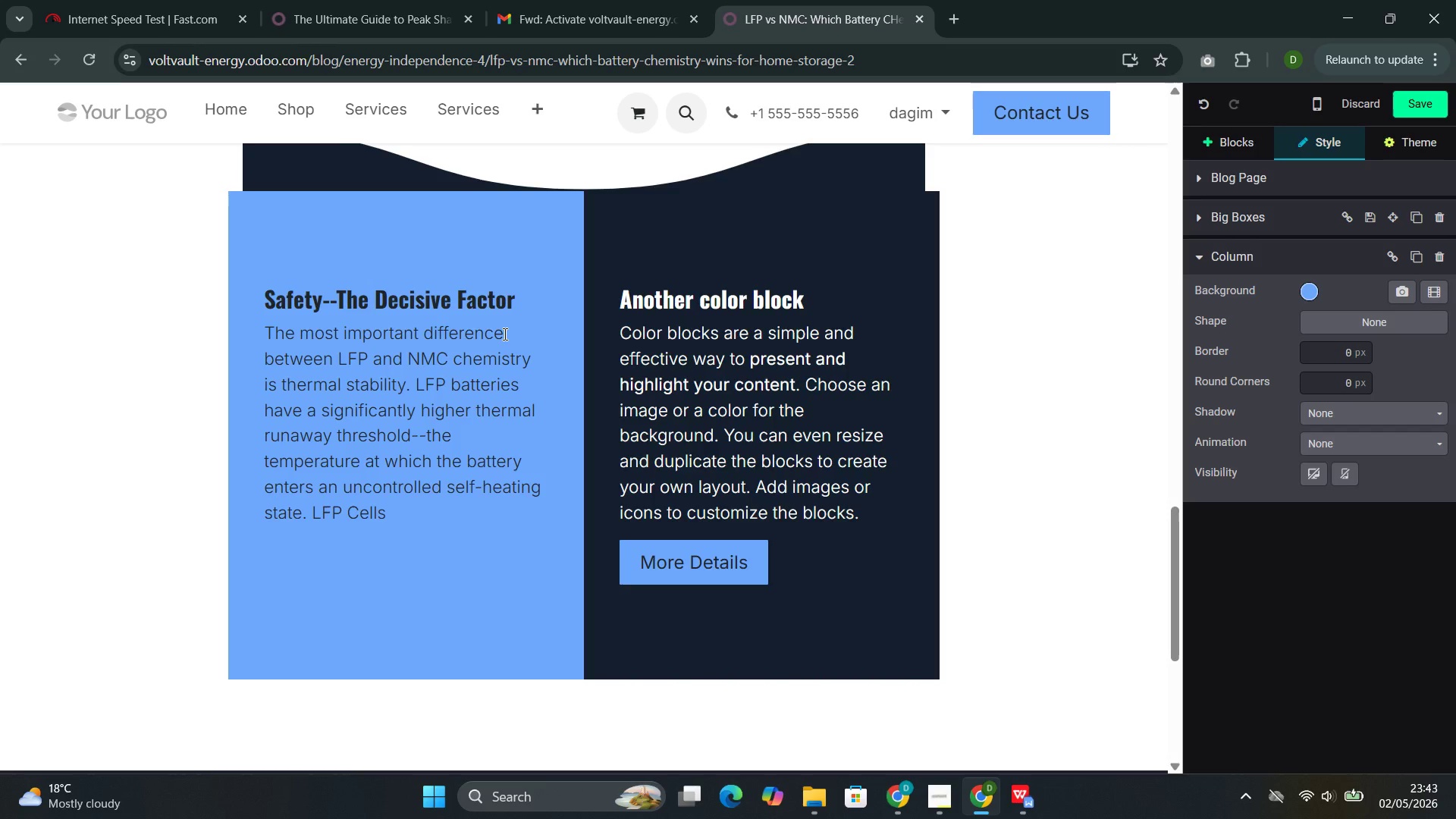 
key(ArrowLeft)
 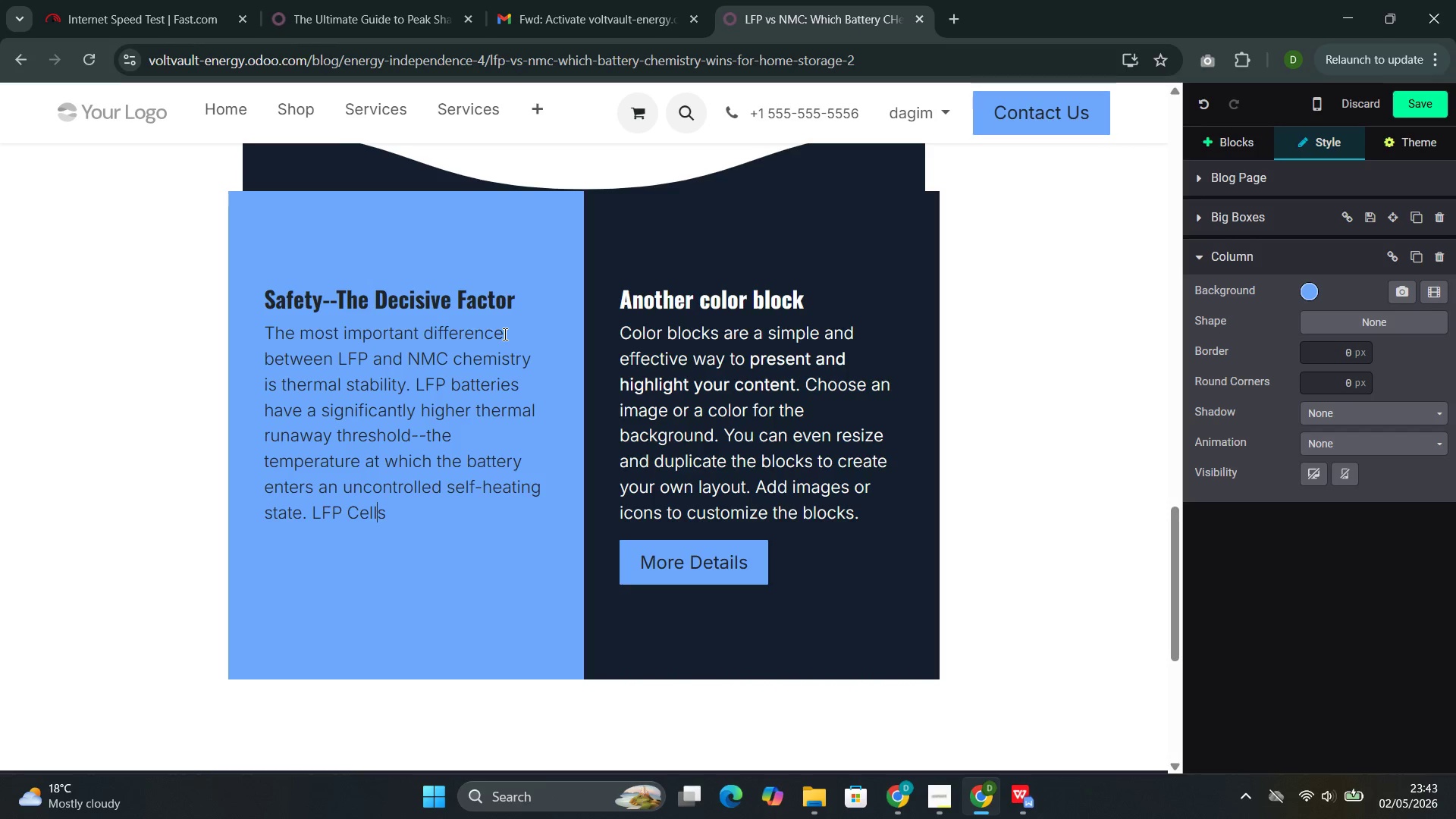 
key(ArrowLeft)
 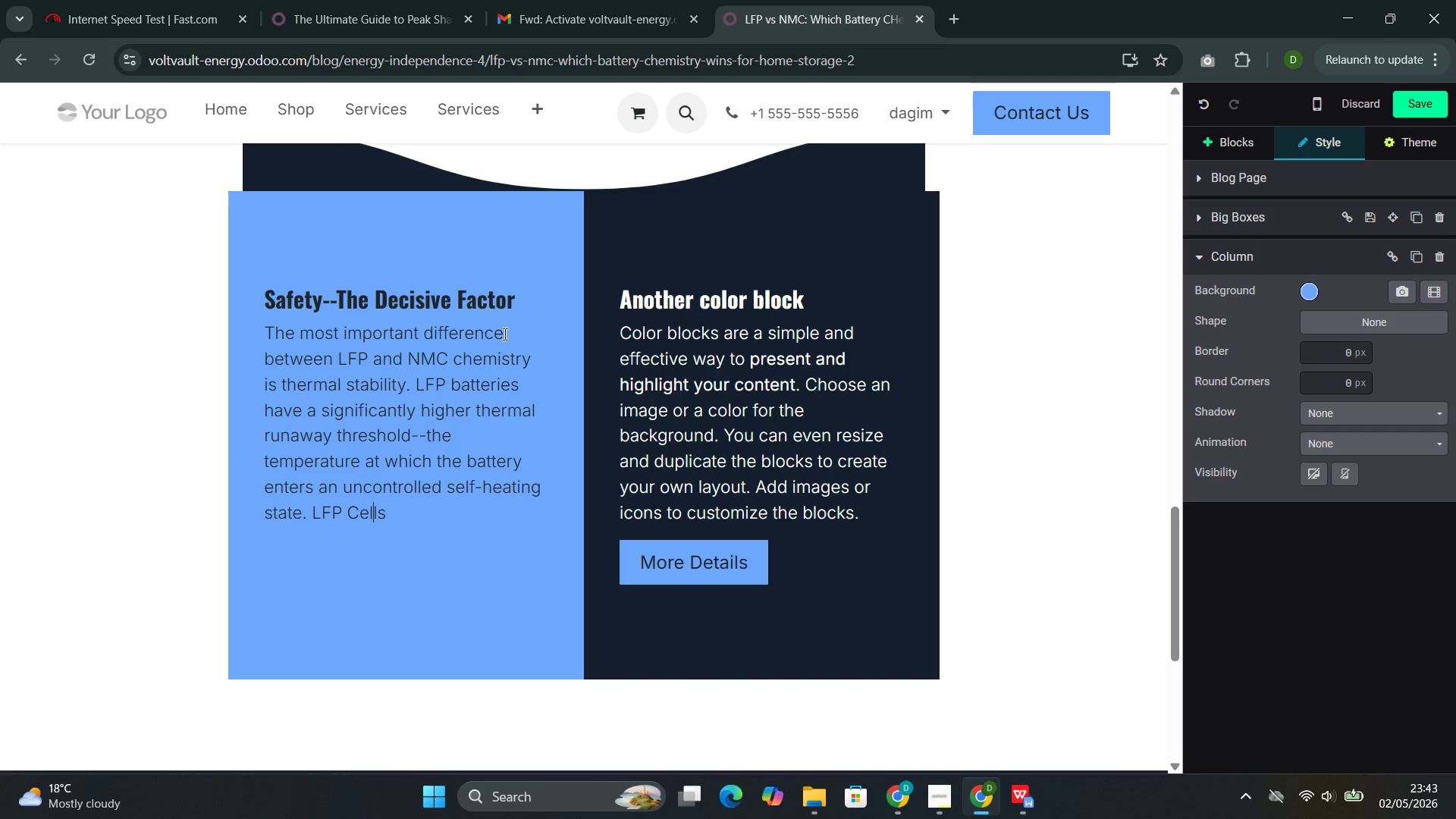 
key(ArrowLeft)
 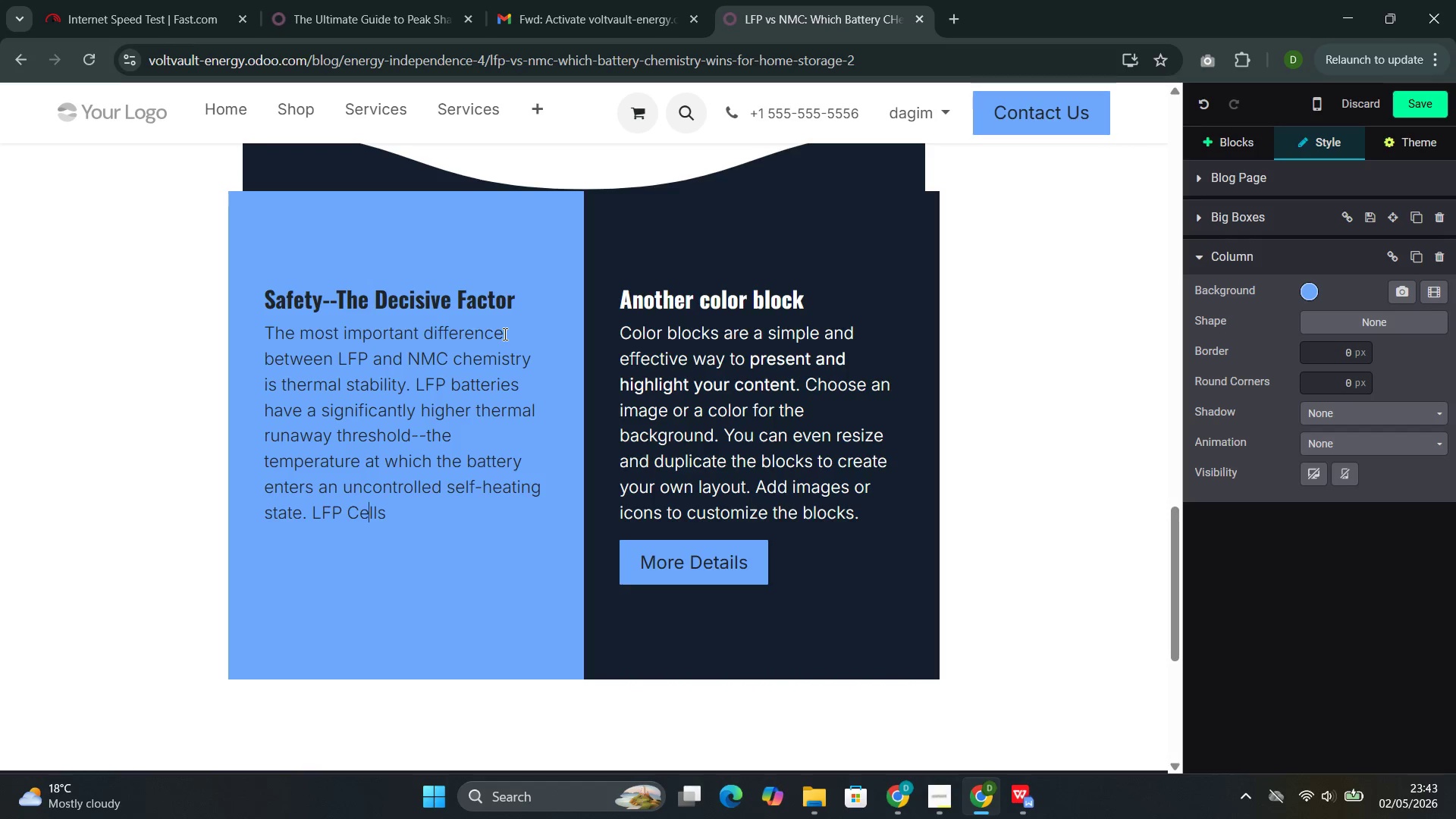 
key(ArrowLeft)
 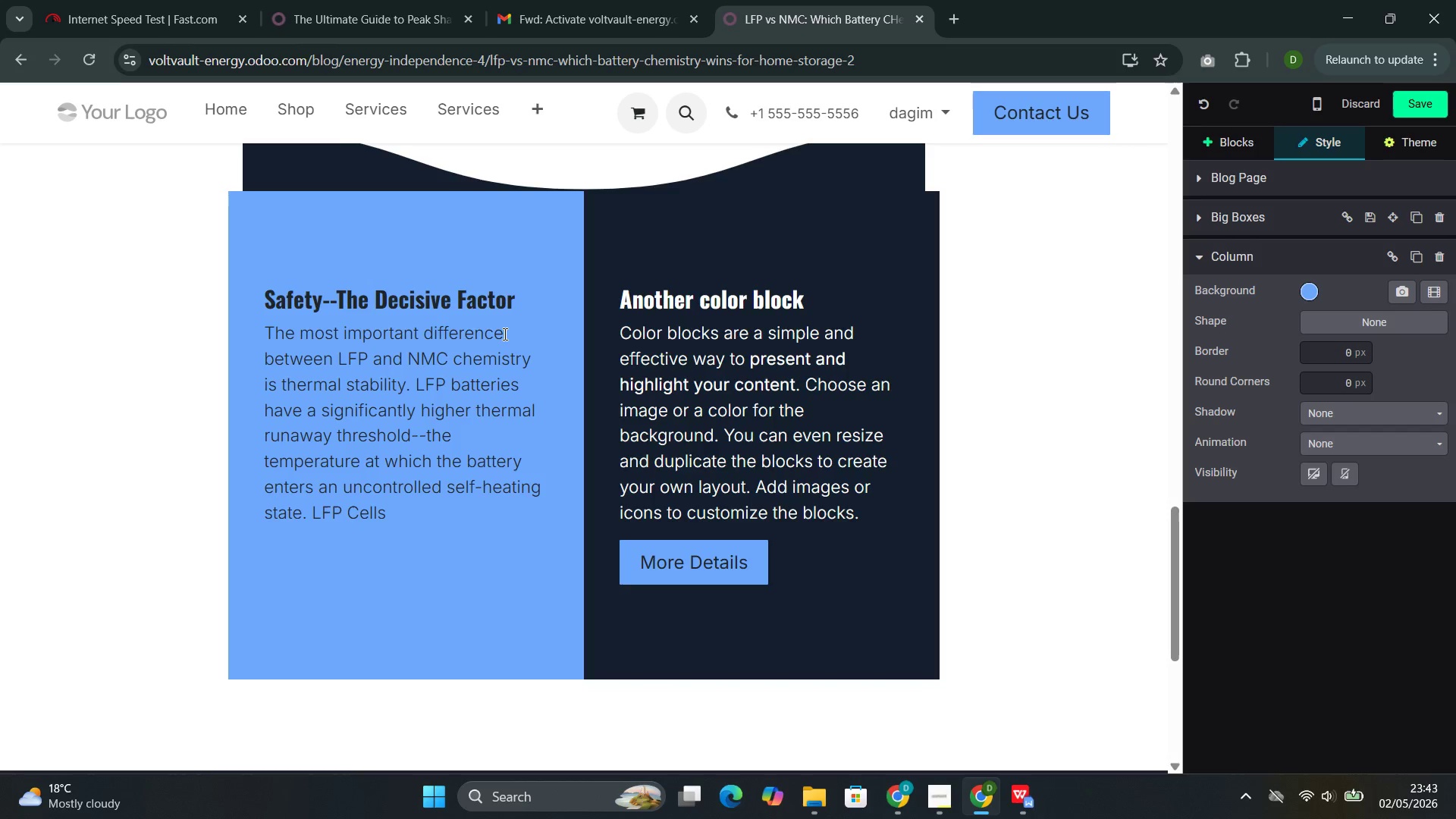 
key(Backspace)
 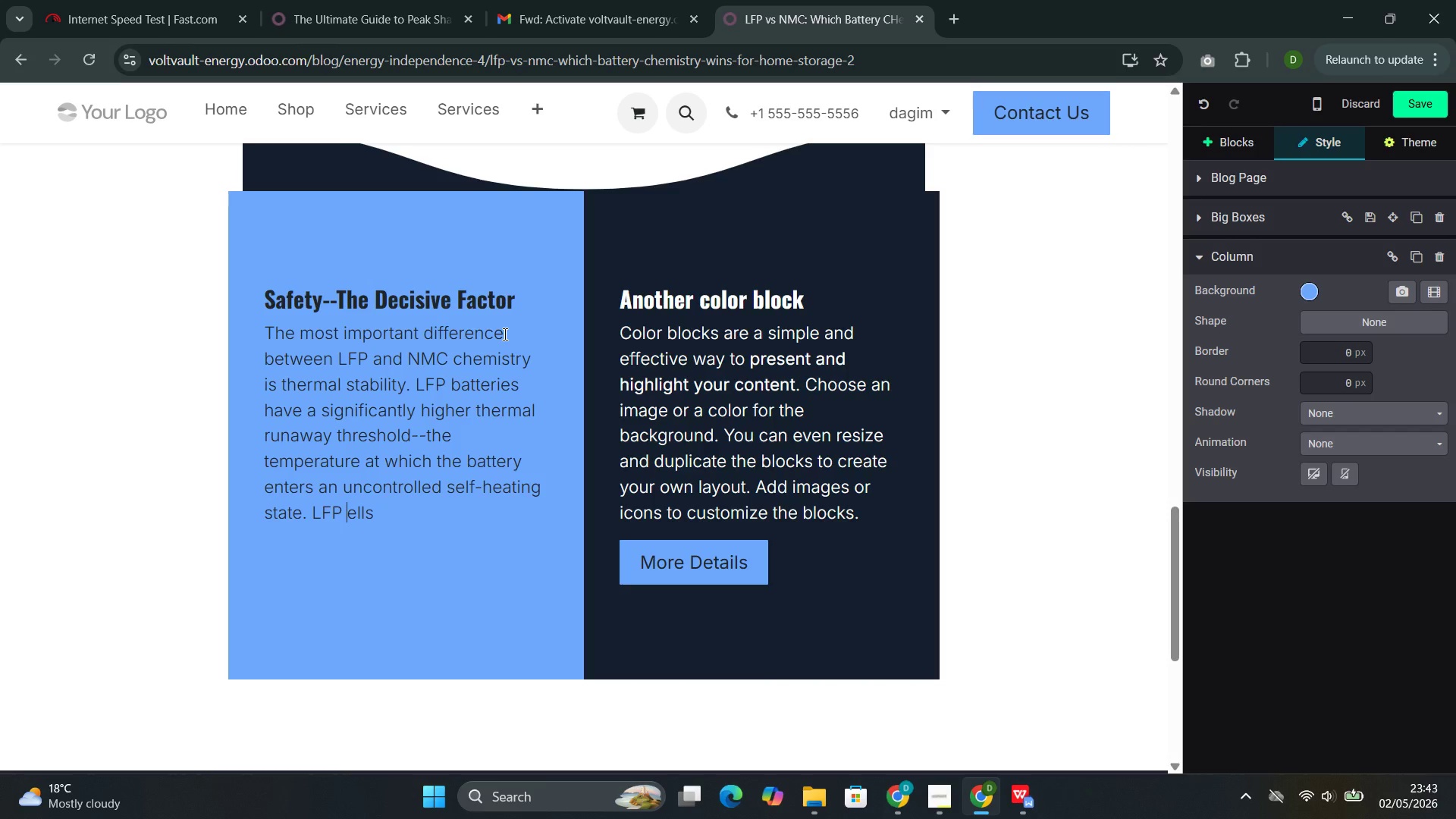 
key(C)
 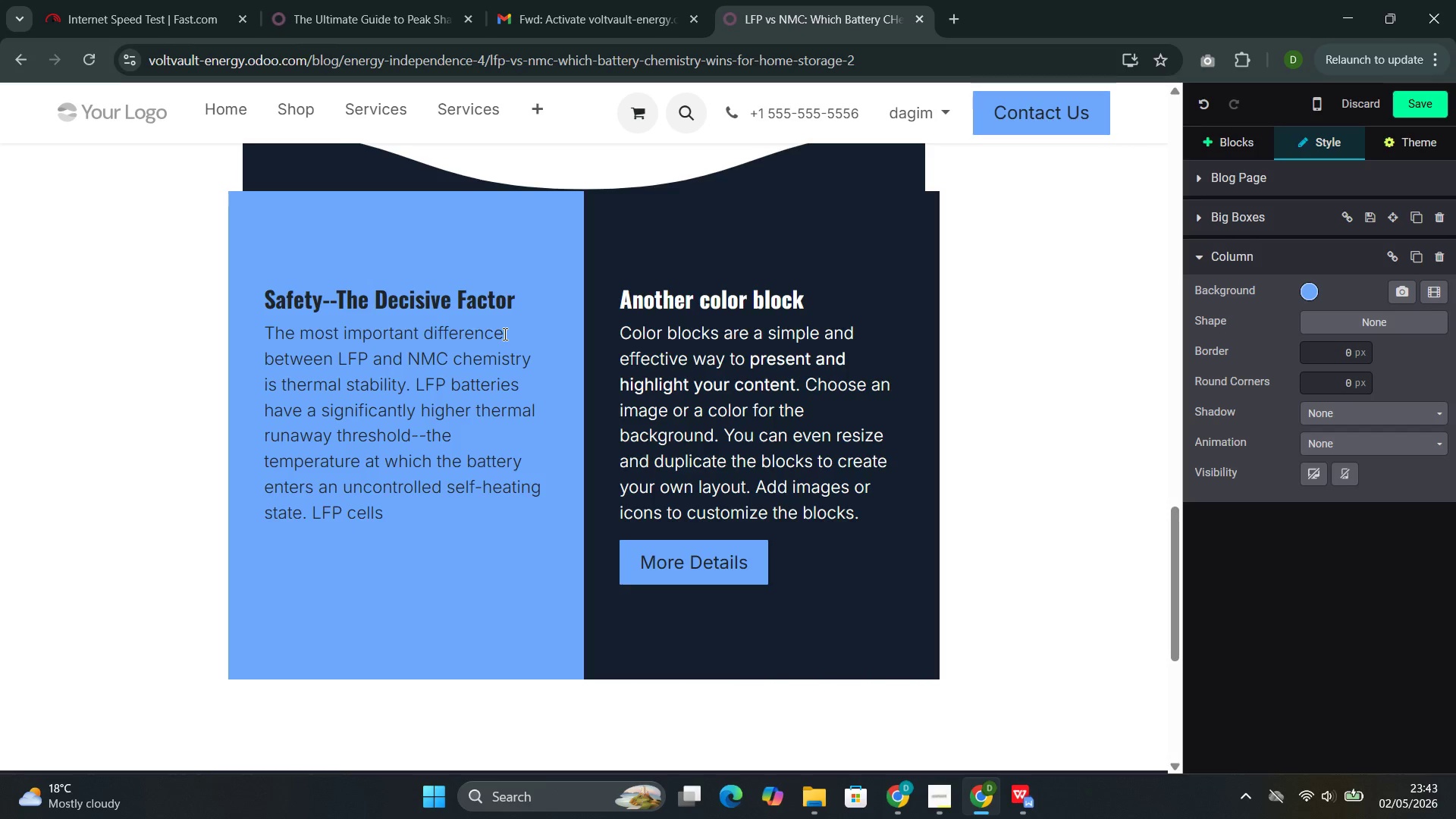 
key(ArrowRight)
 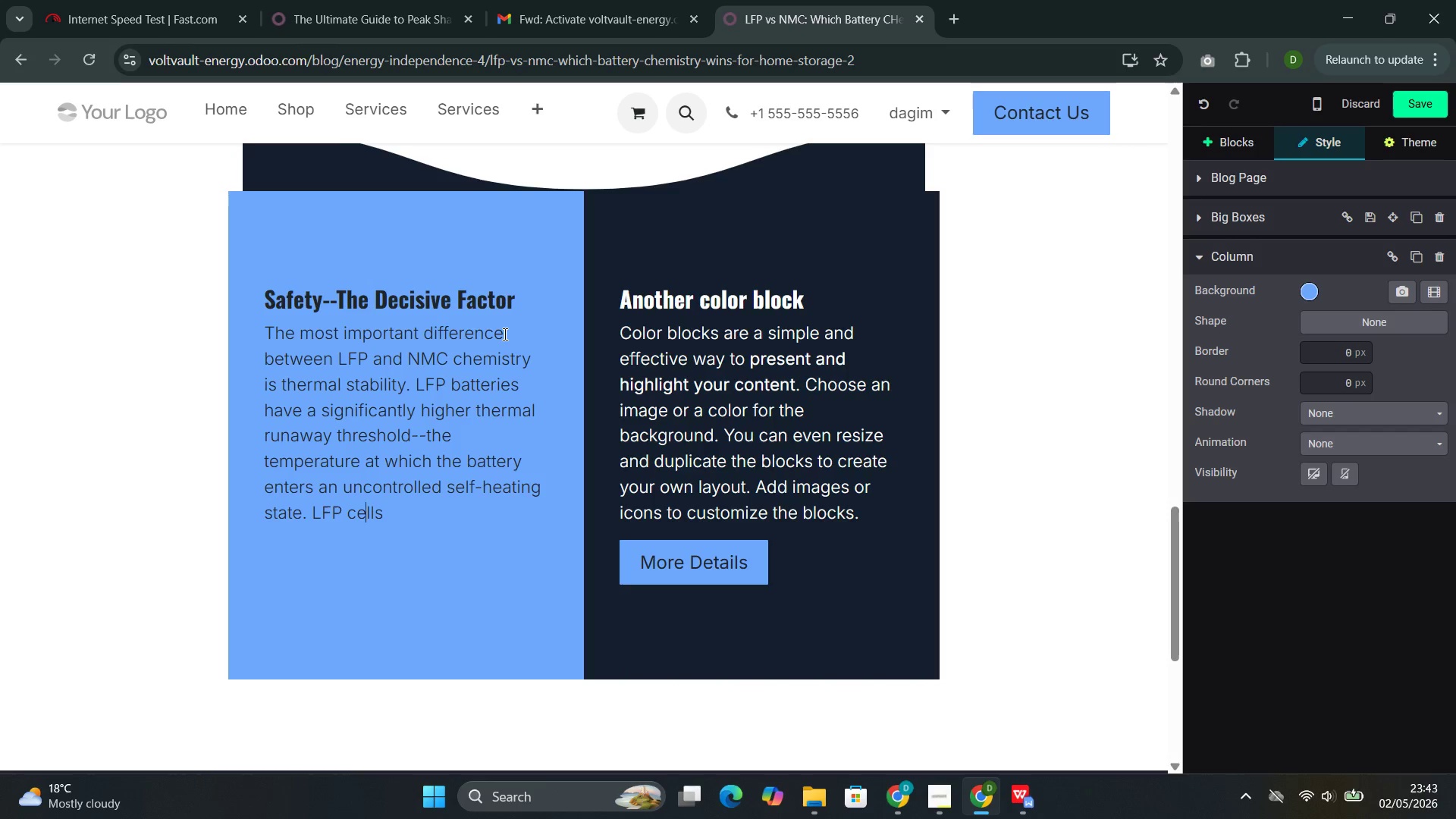 
key(ArrowRight)
 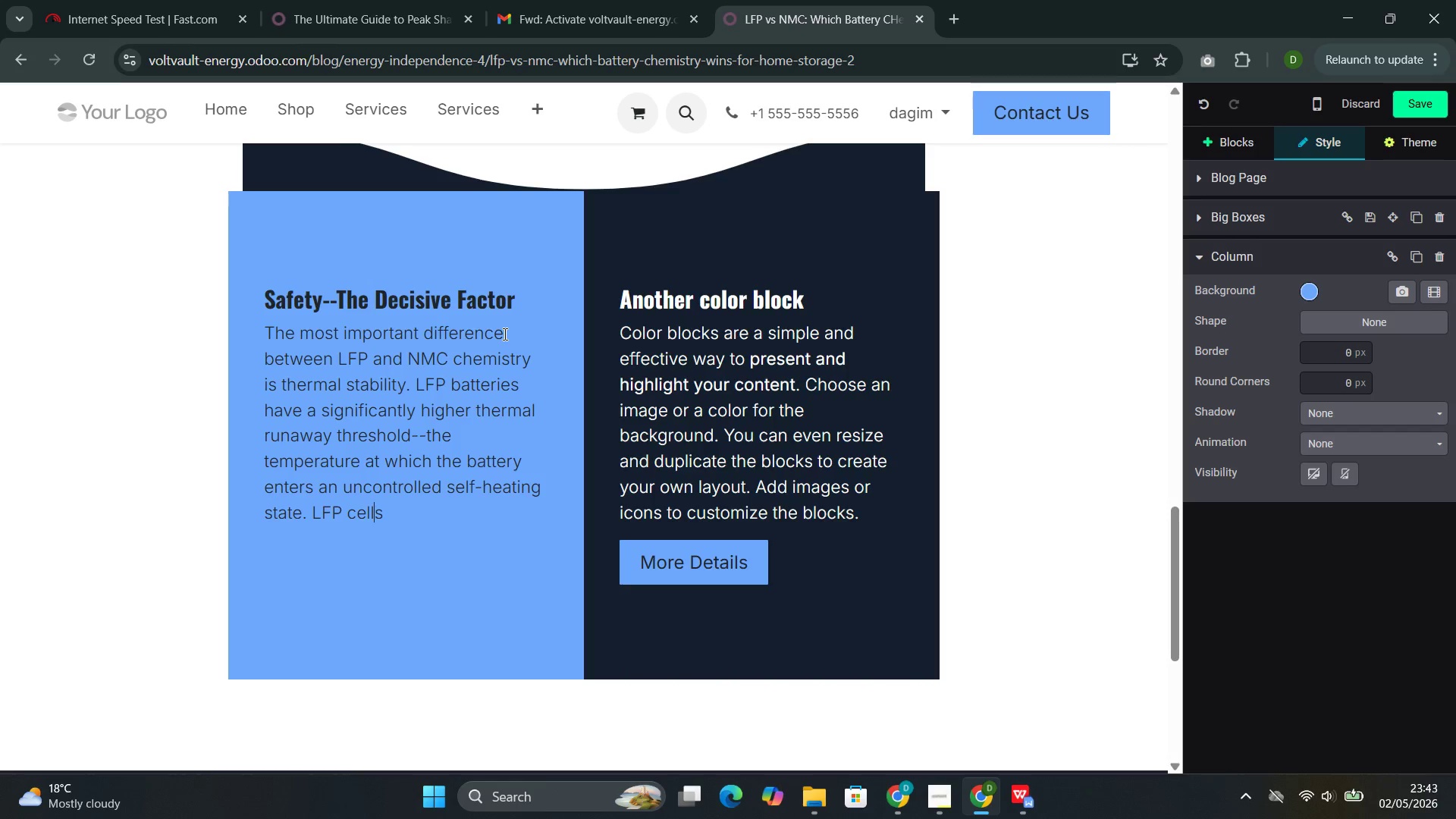 
key(ArrowRight)
 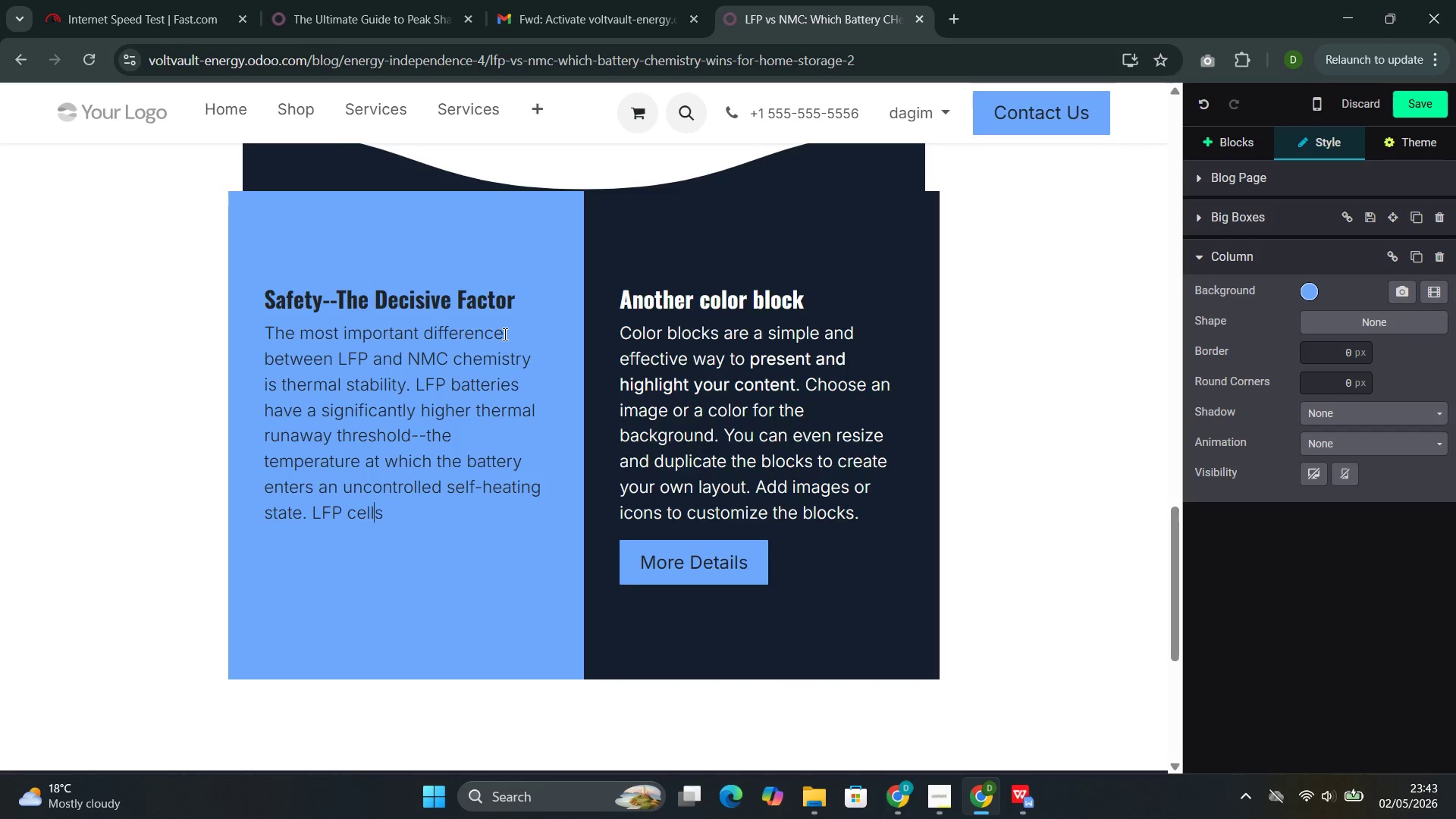 
key(ArrowRight)
 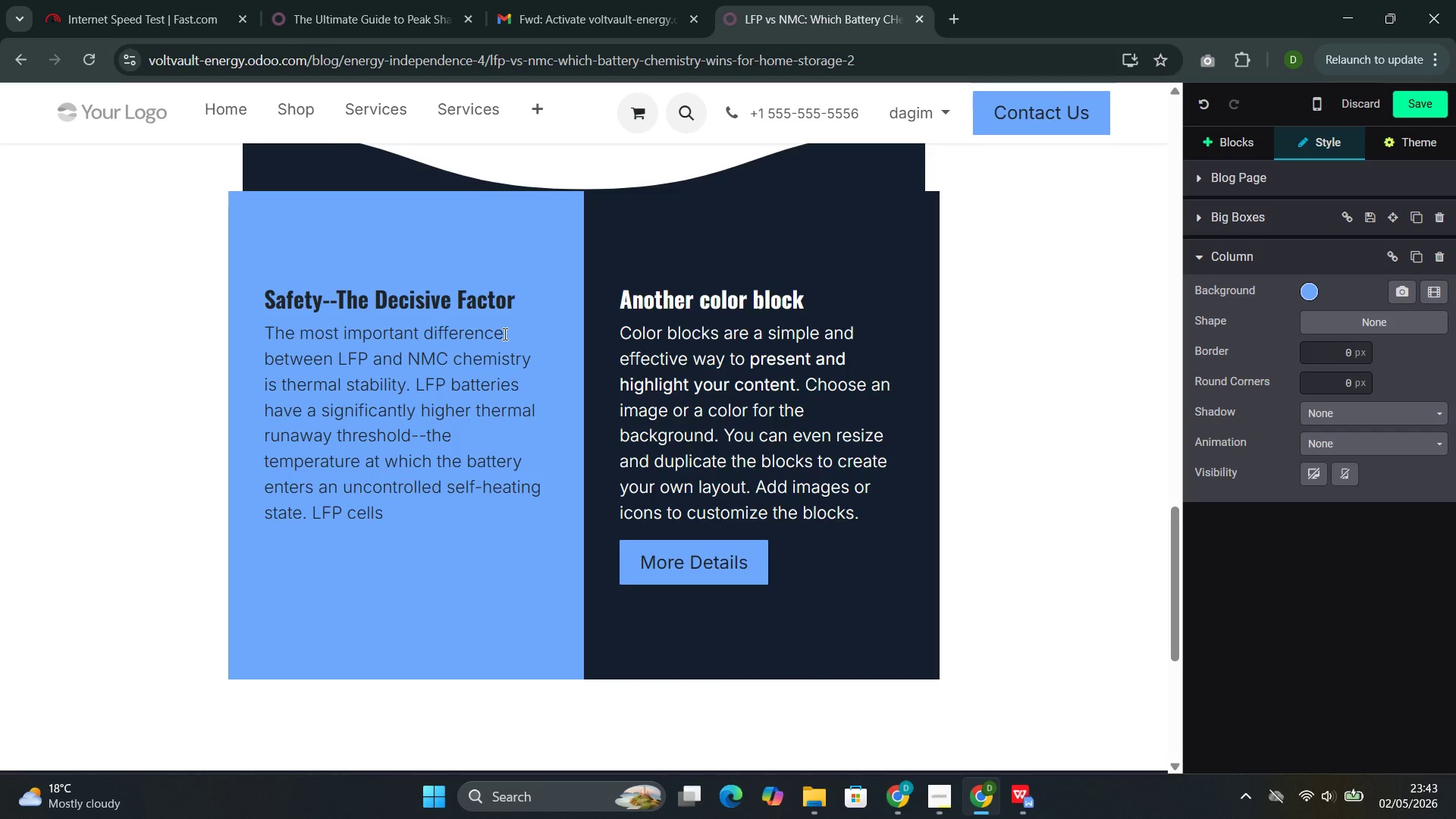 
type(ct)
key(Backspace)
 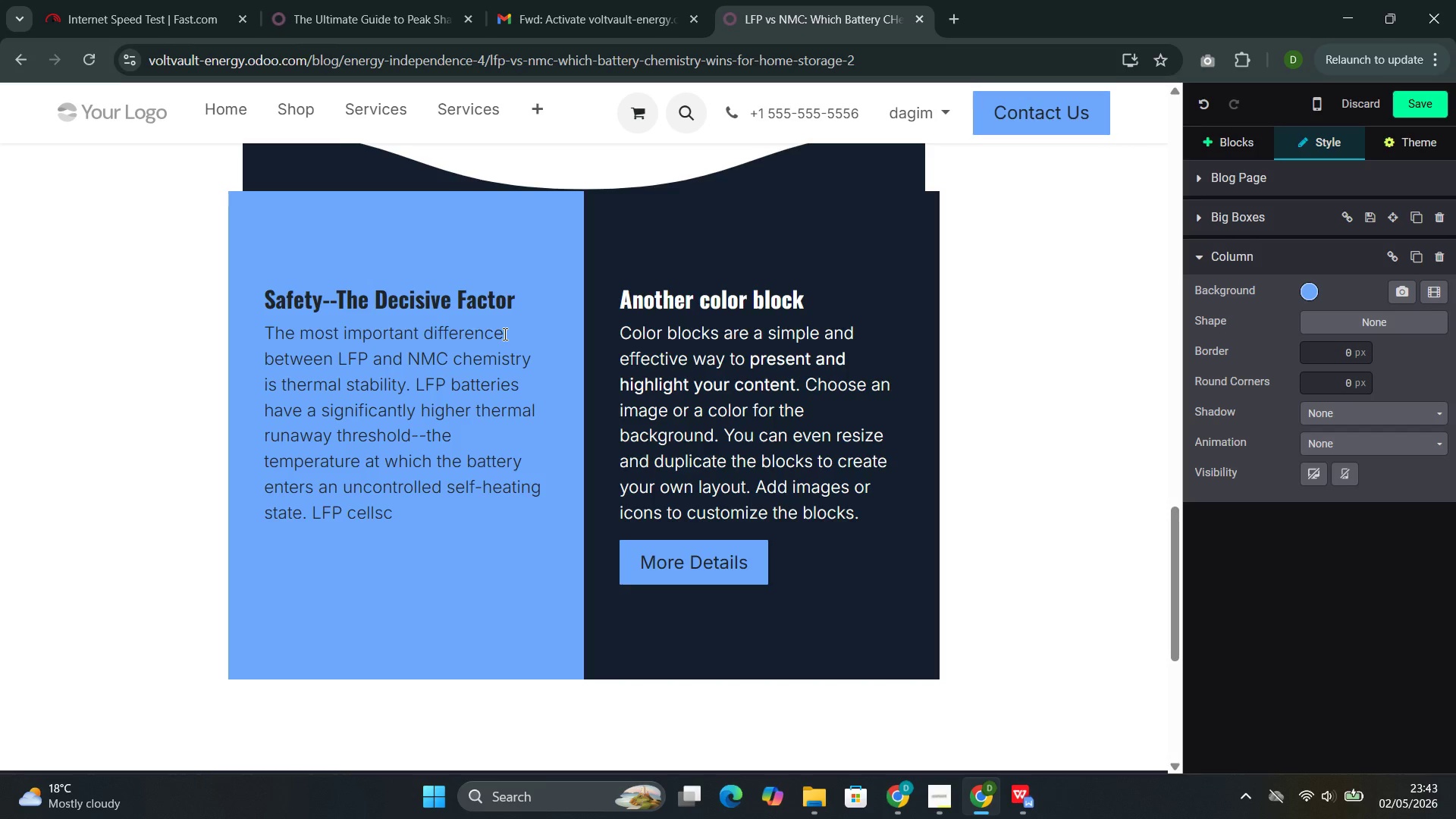 
wait(6.48)
 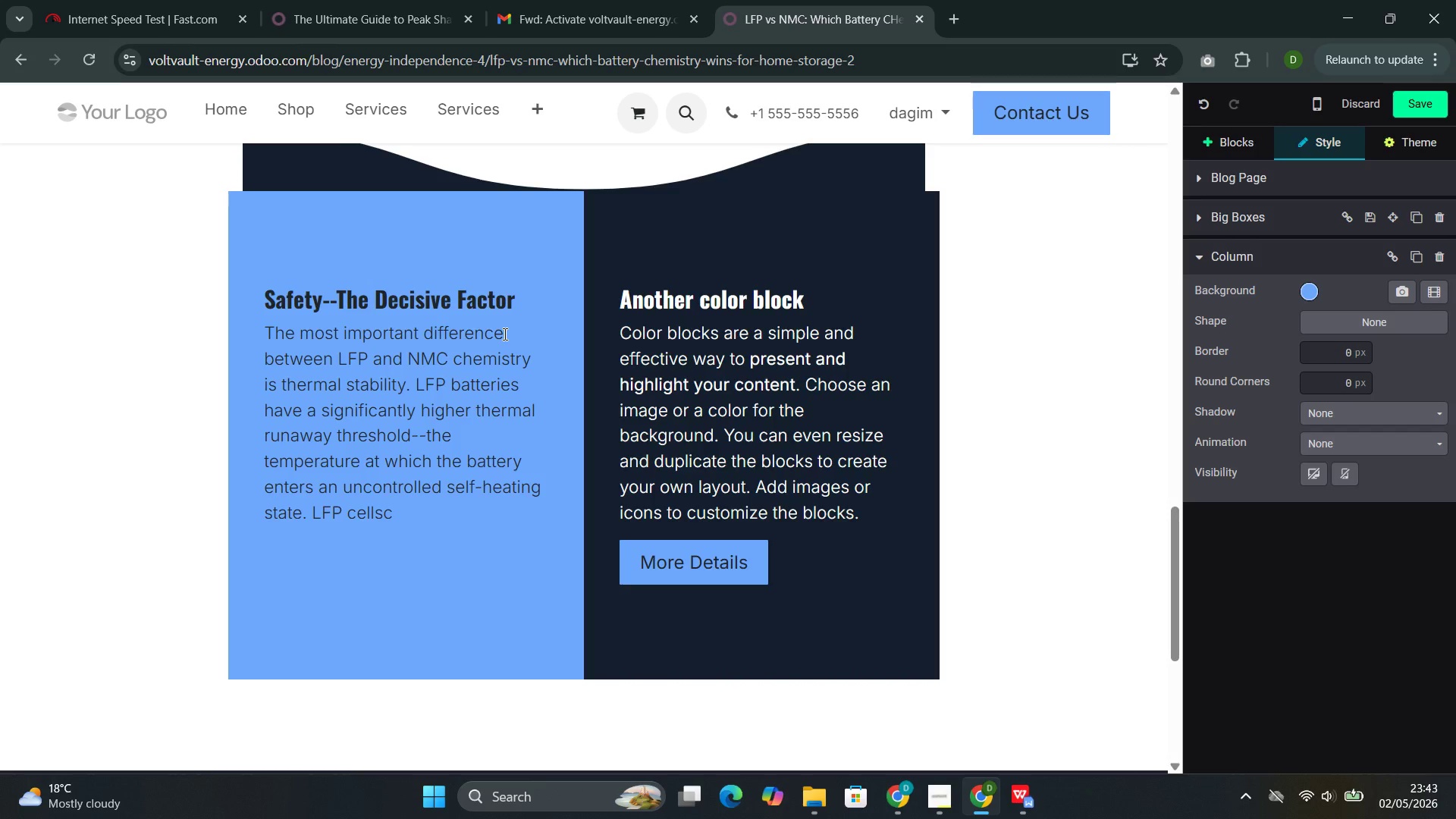 
key(Backspace)
type( typically rem)
 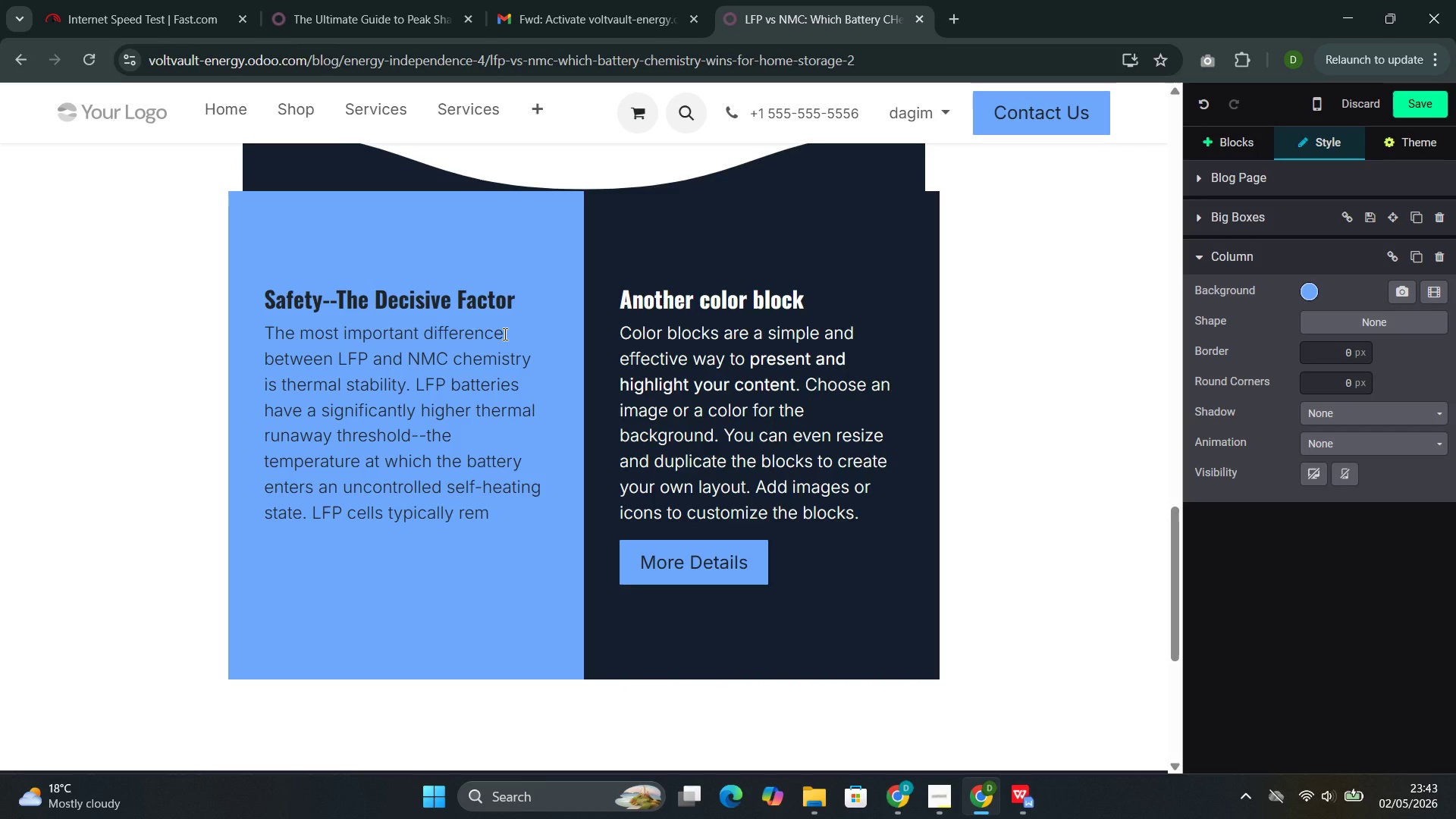 
type(ain stable to te)
 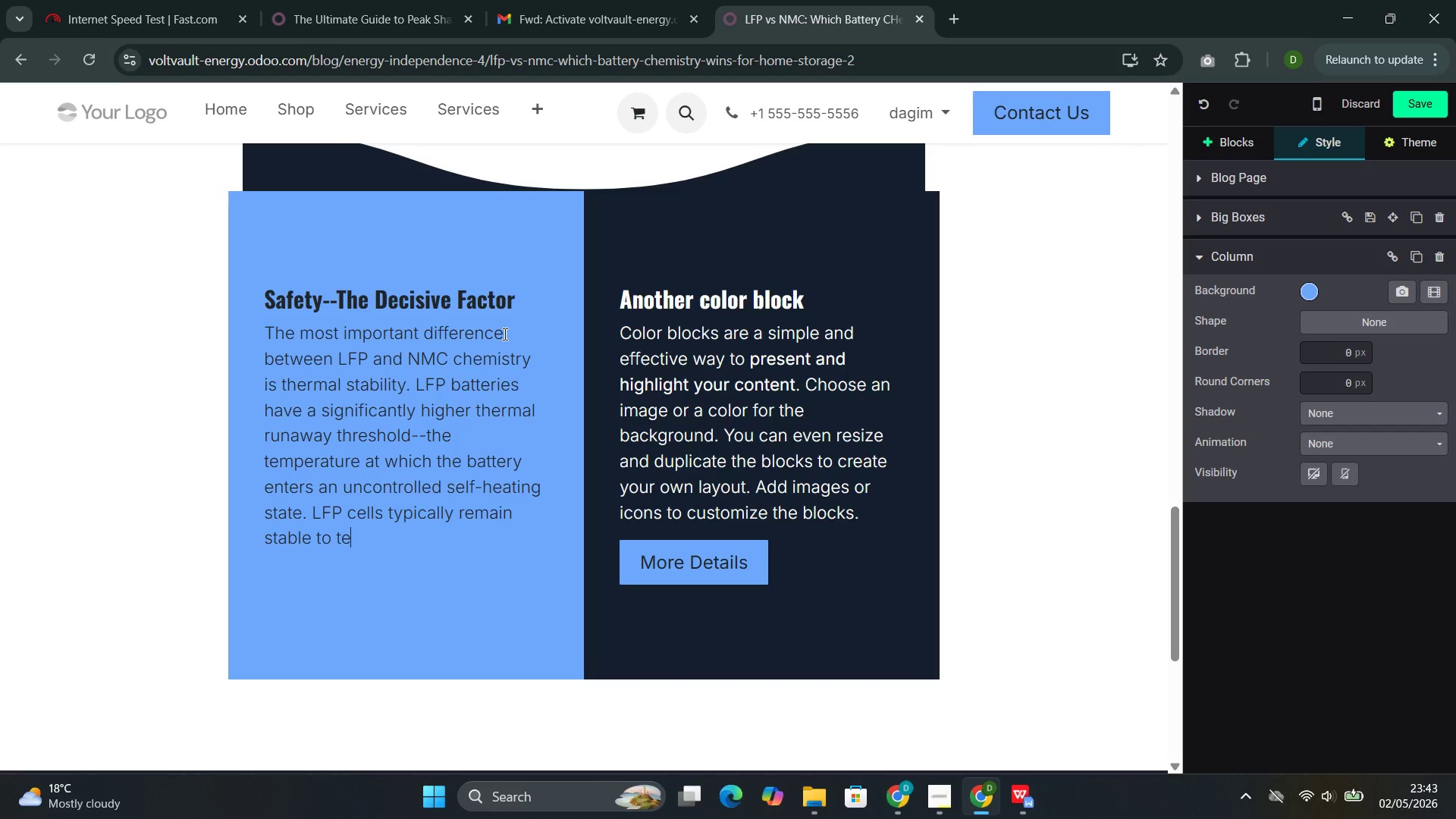 
type(mpera)
 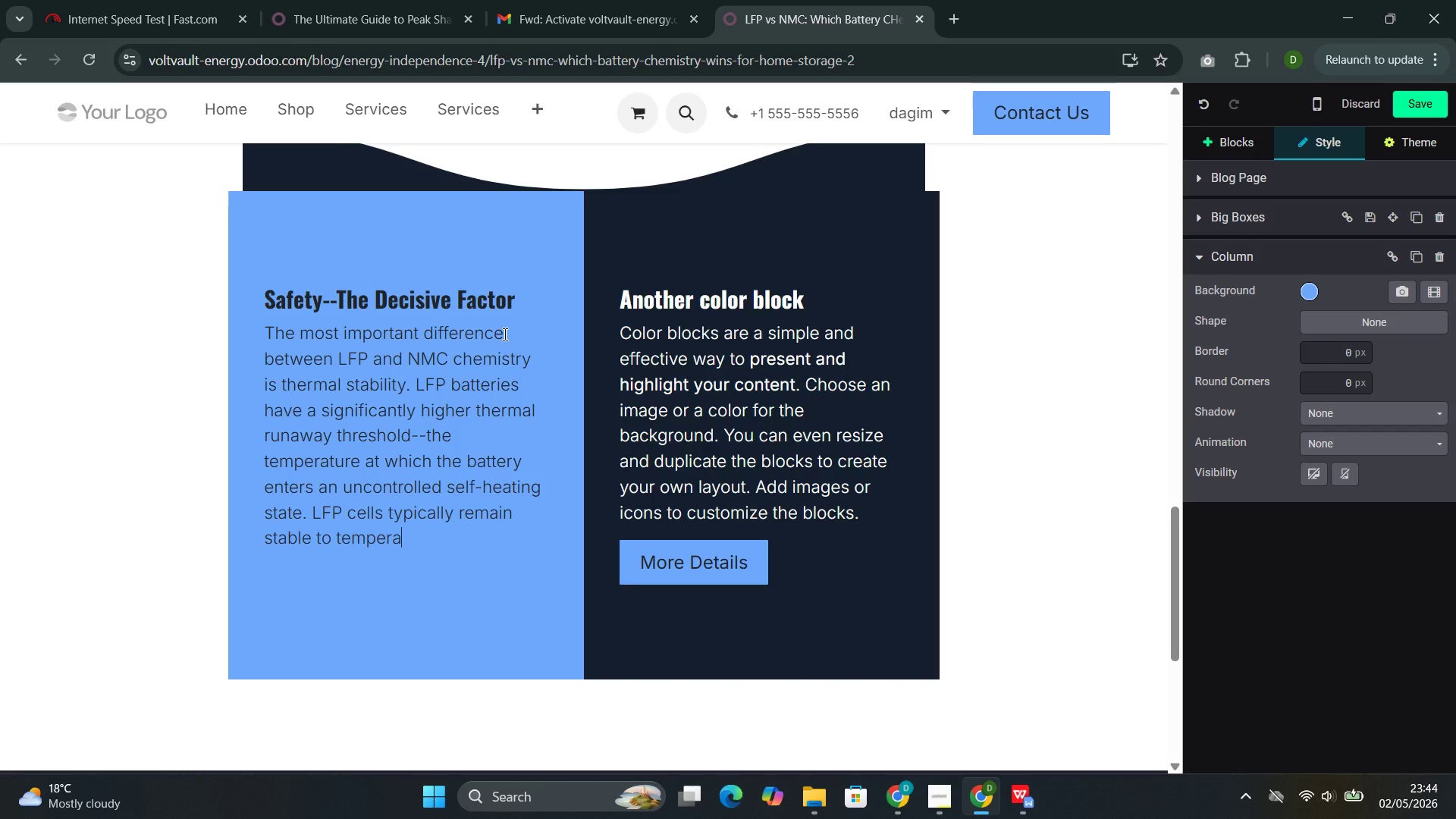 
type(ture)
 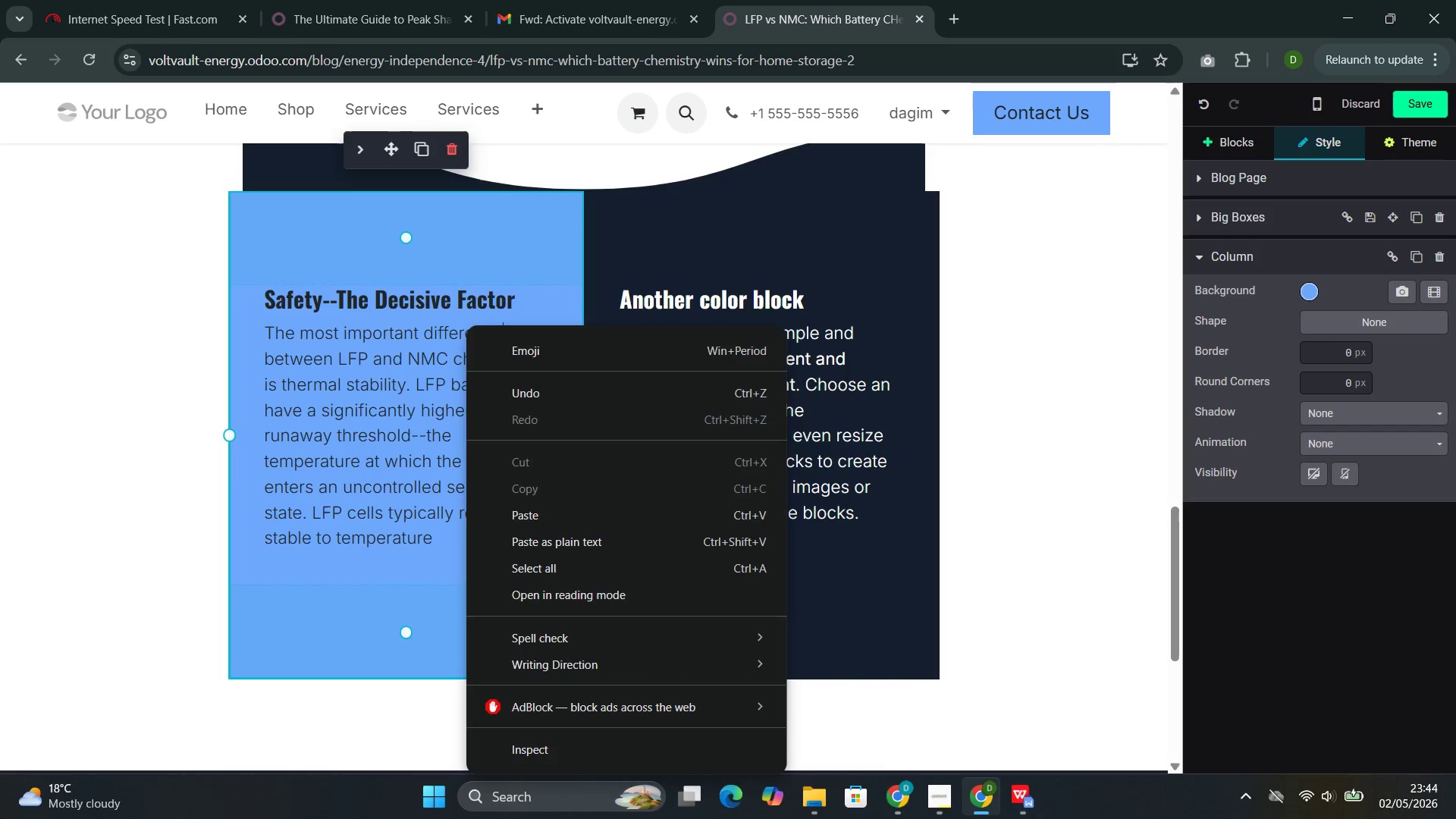 
key(S)
 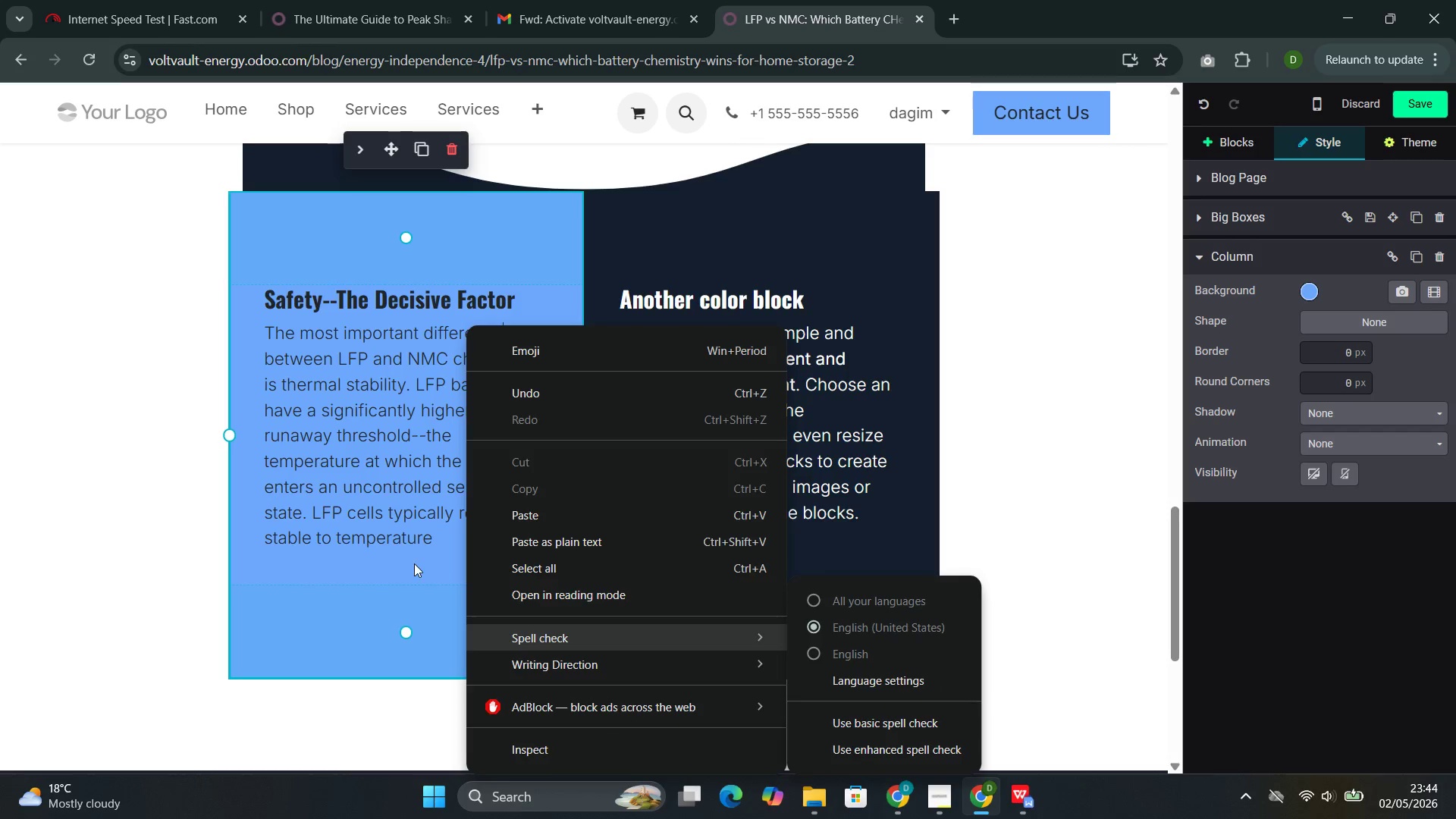 
left_click([400, 566])
 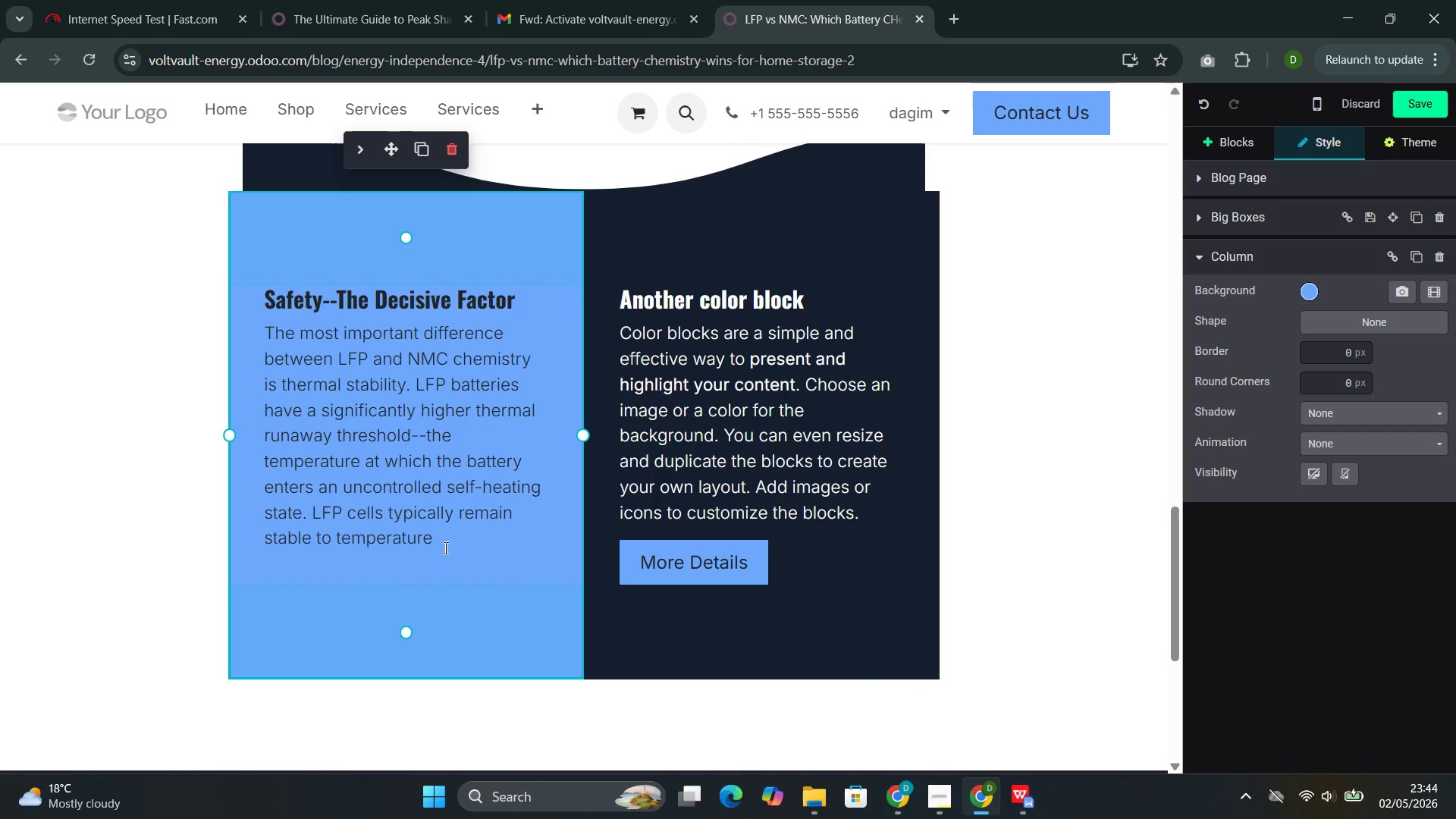 
left_click([444, 548])
 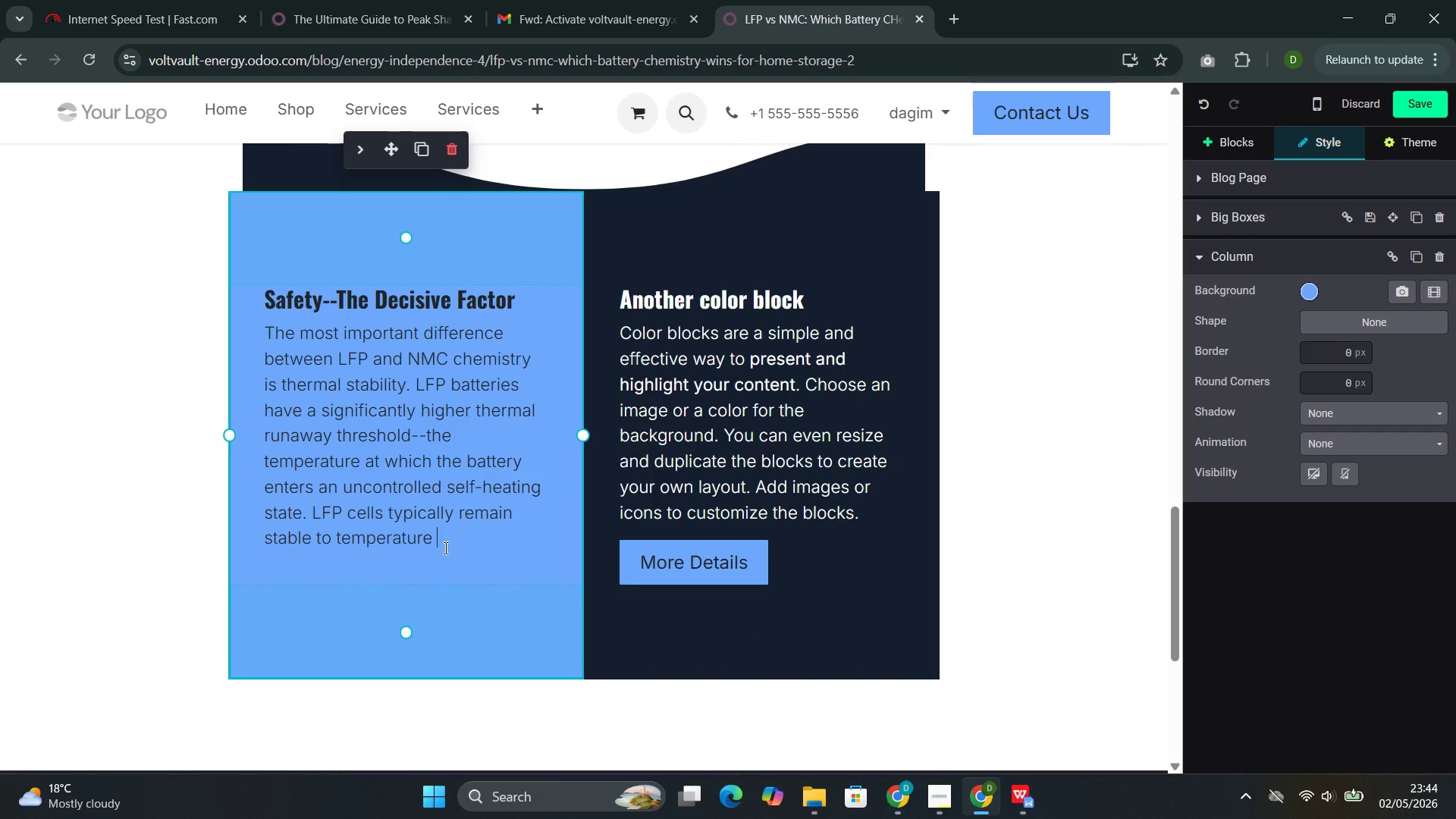 
key(Backspace)
type(s avo)
key(Backspace)
key(Backspace)
type(bove 279)
 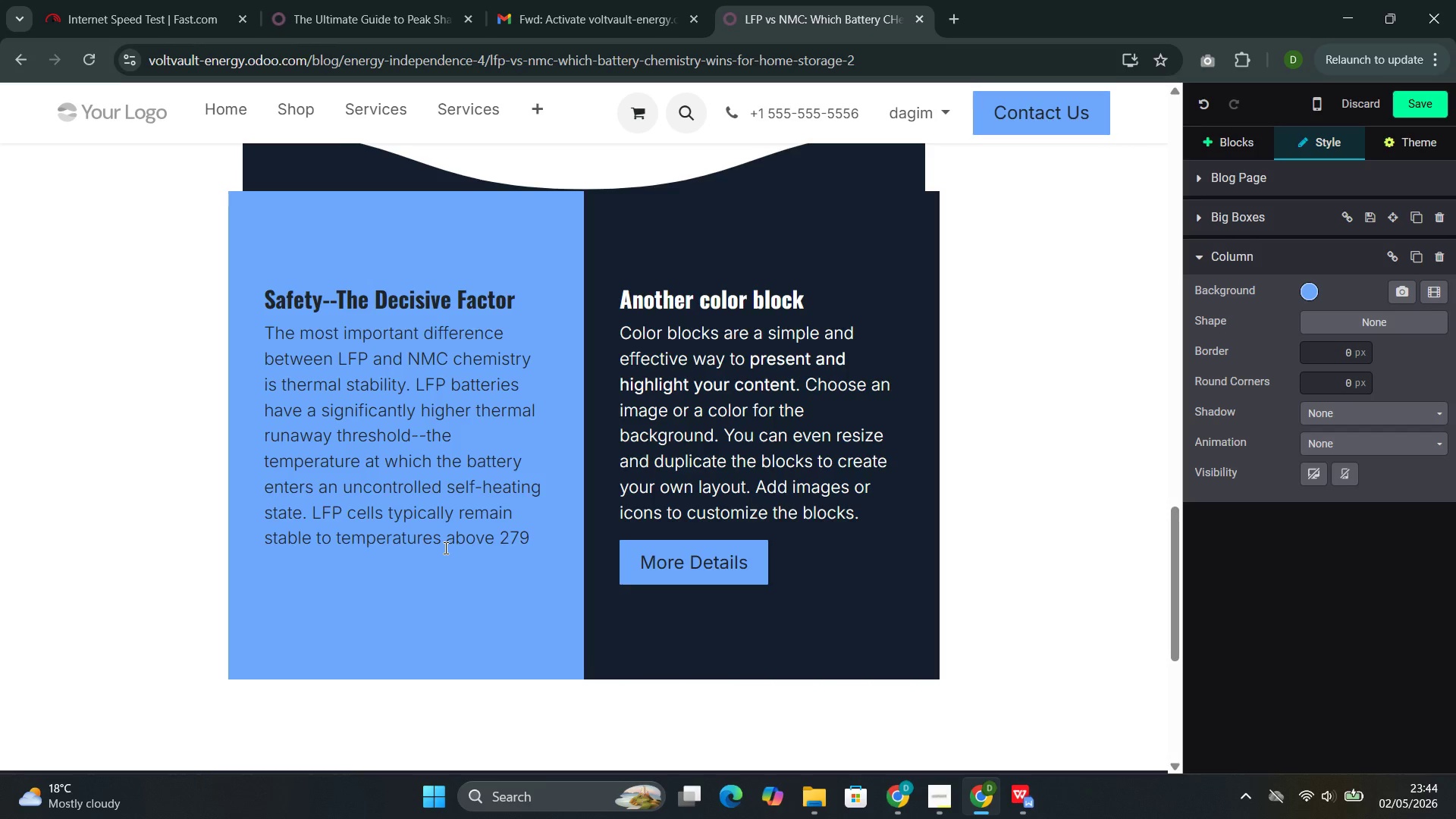 
key(Backspace)
type(0C())
 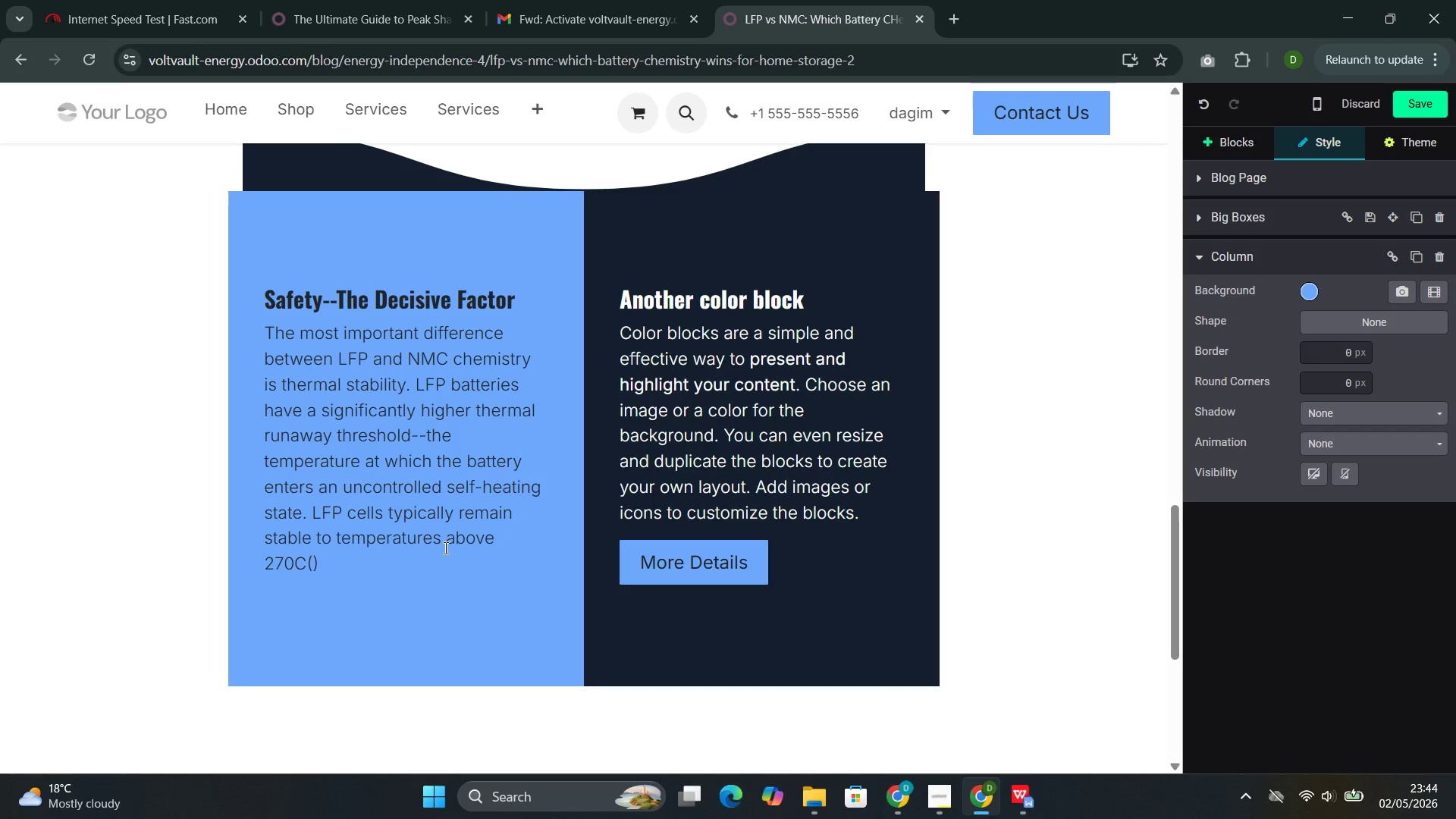 
key(ArrowLeft)
 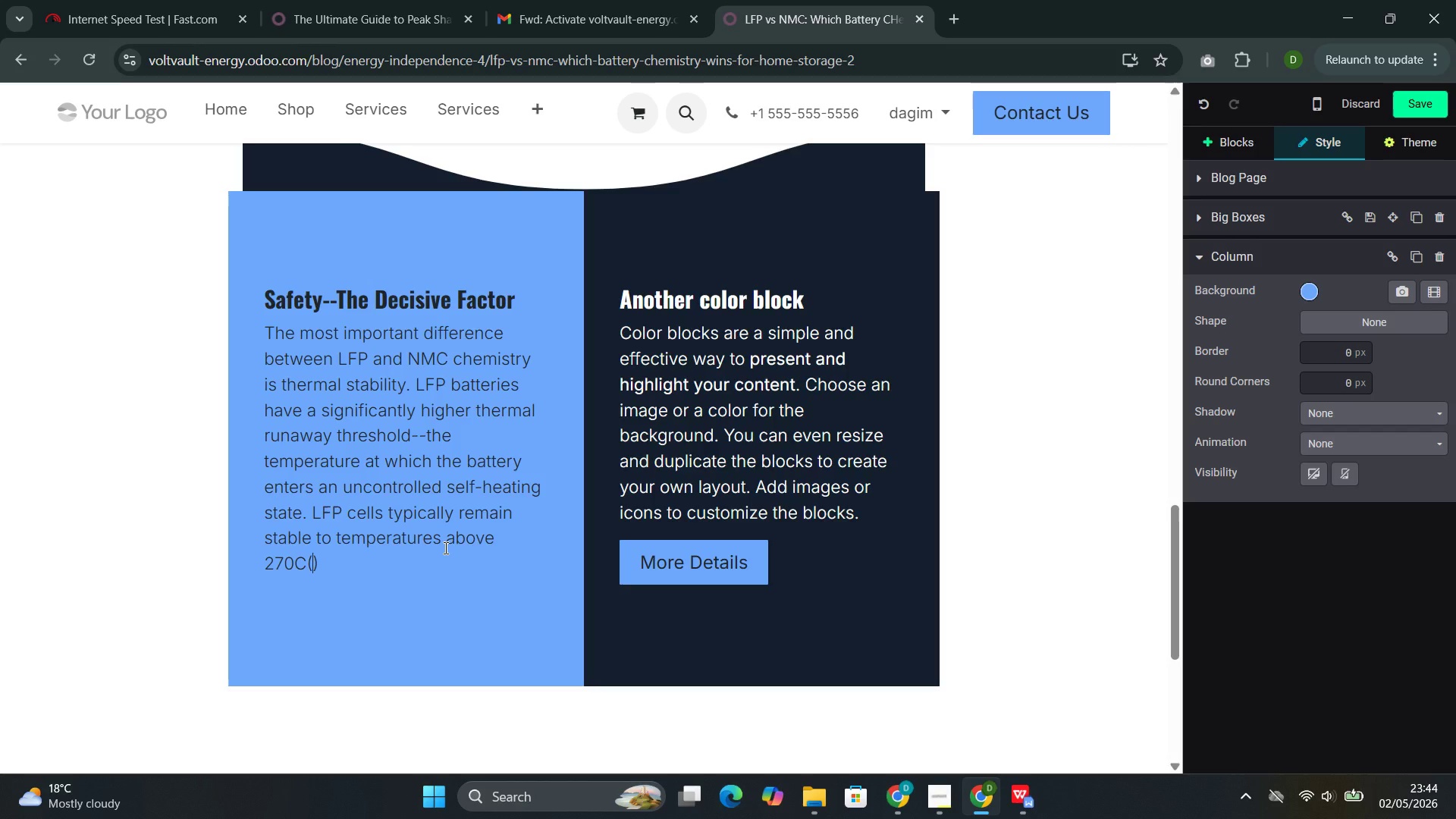 
type(518)
 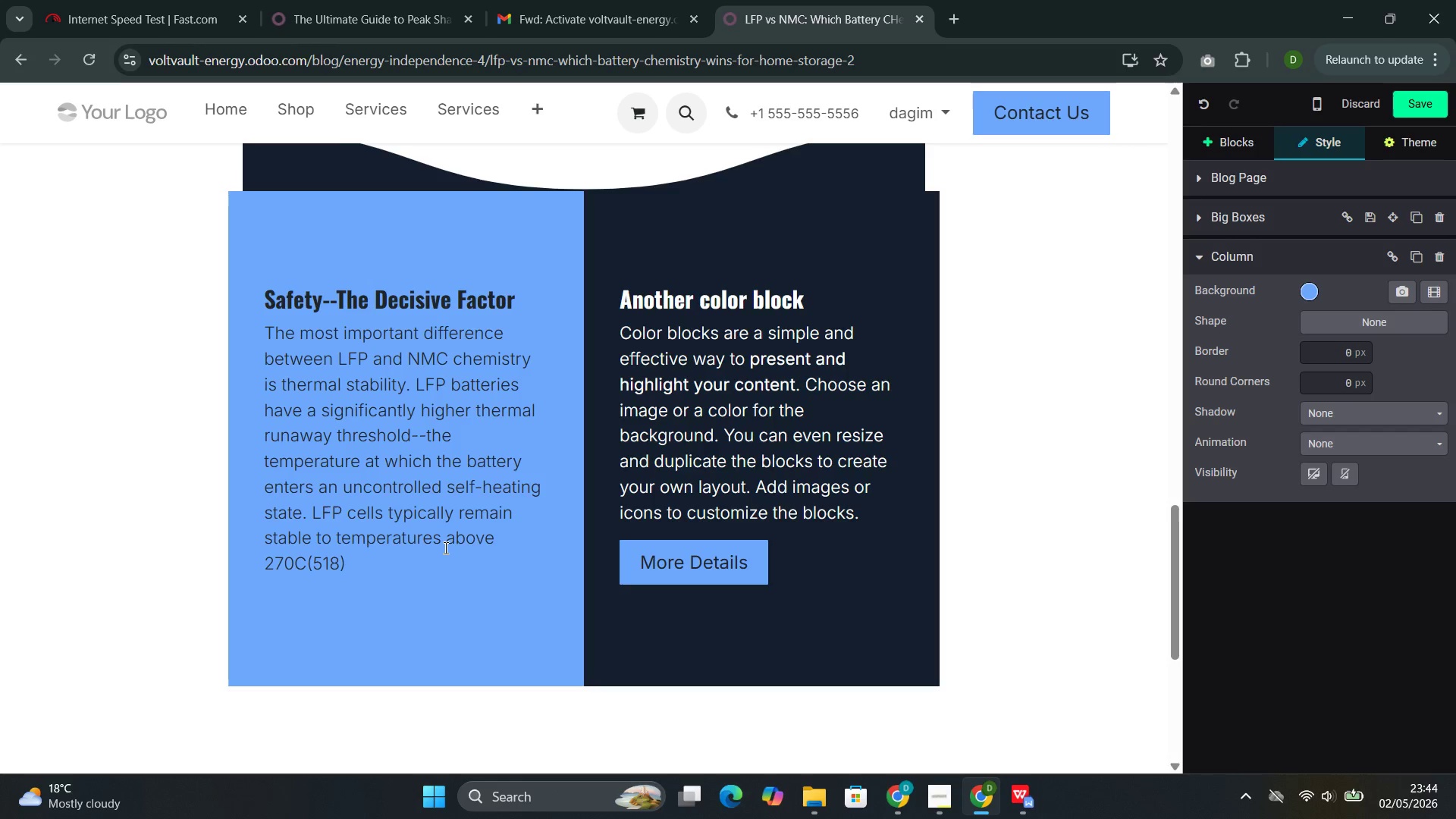 
key(ArrowRight)
 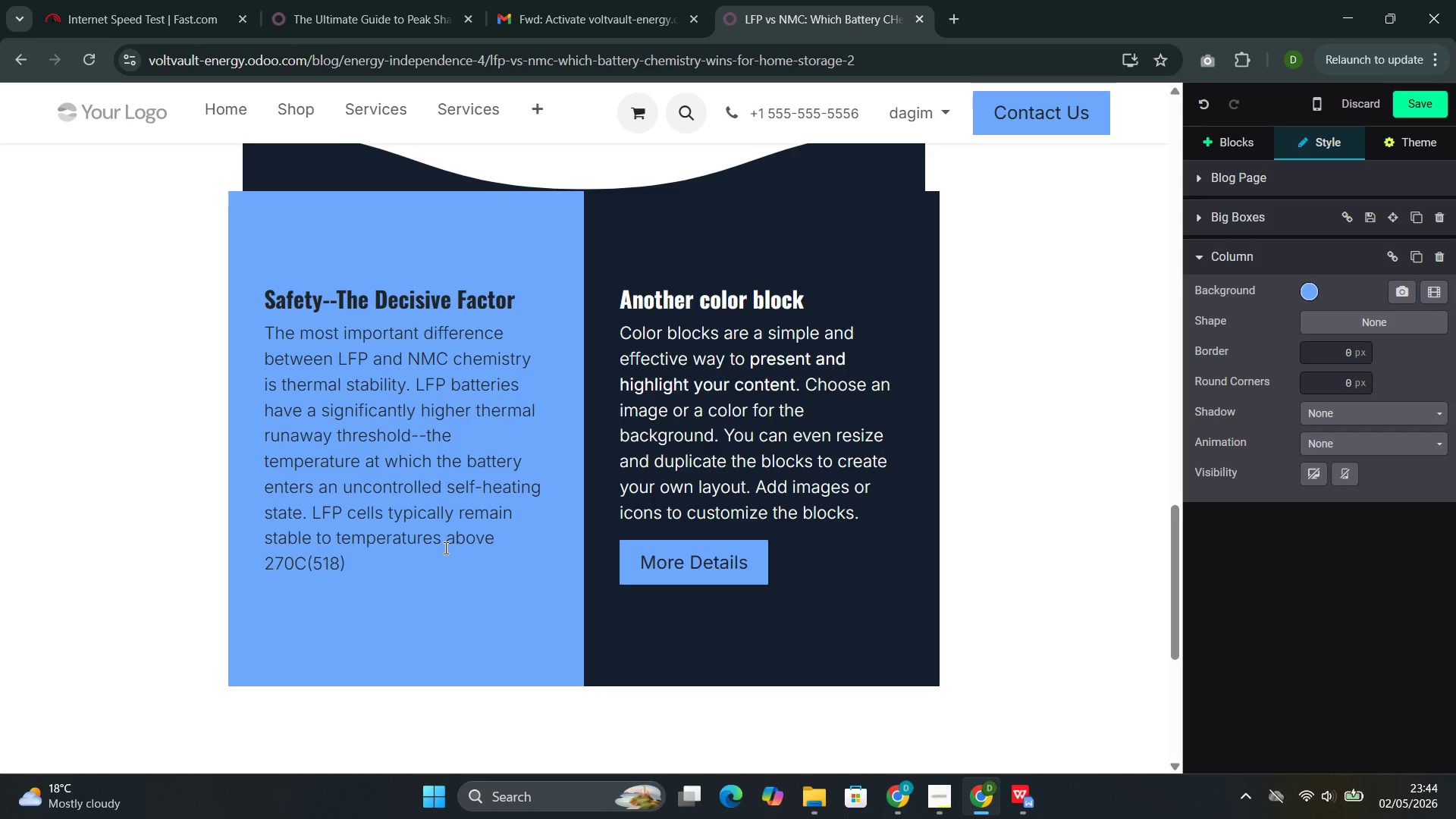 
key(ArrowLeft)
 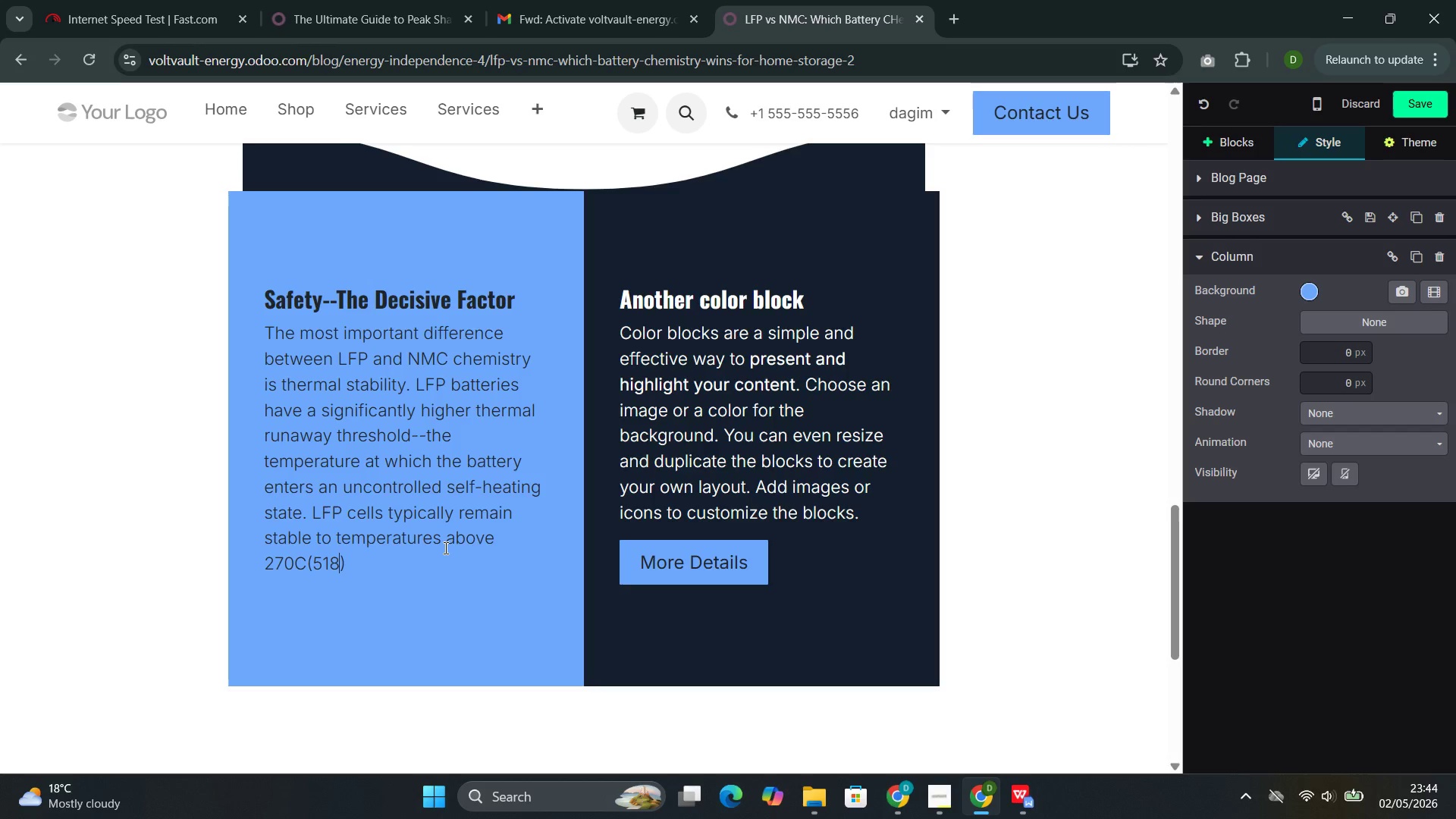 
key(Shift+F)
 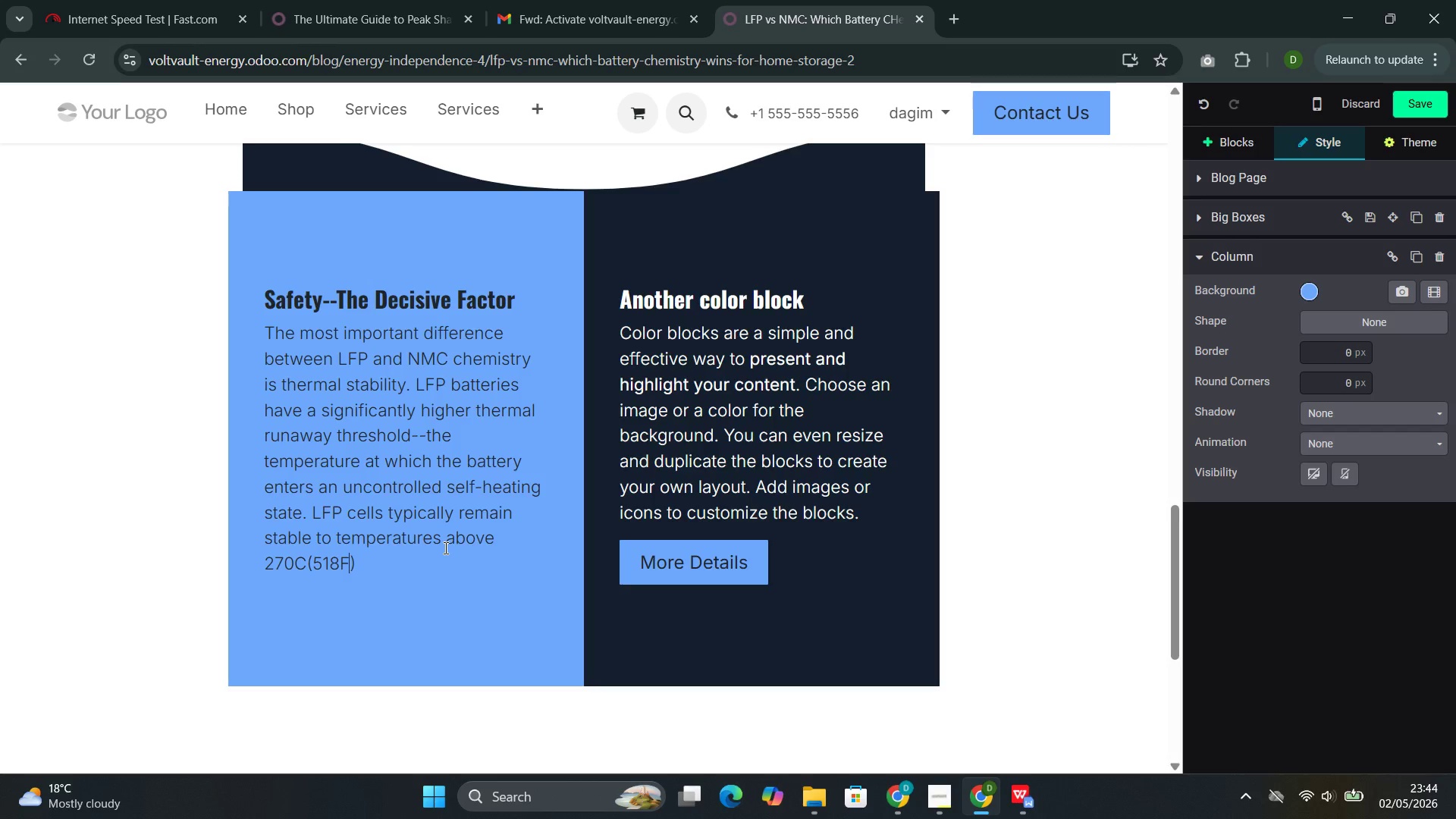 
key(ArrowRight)
 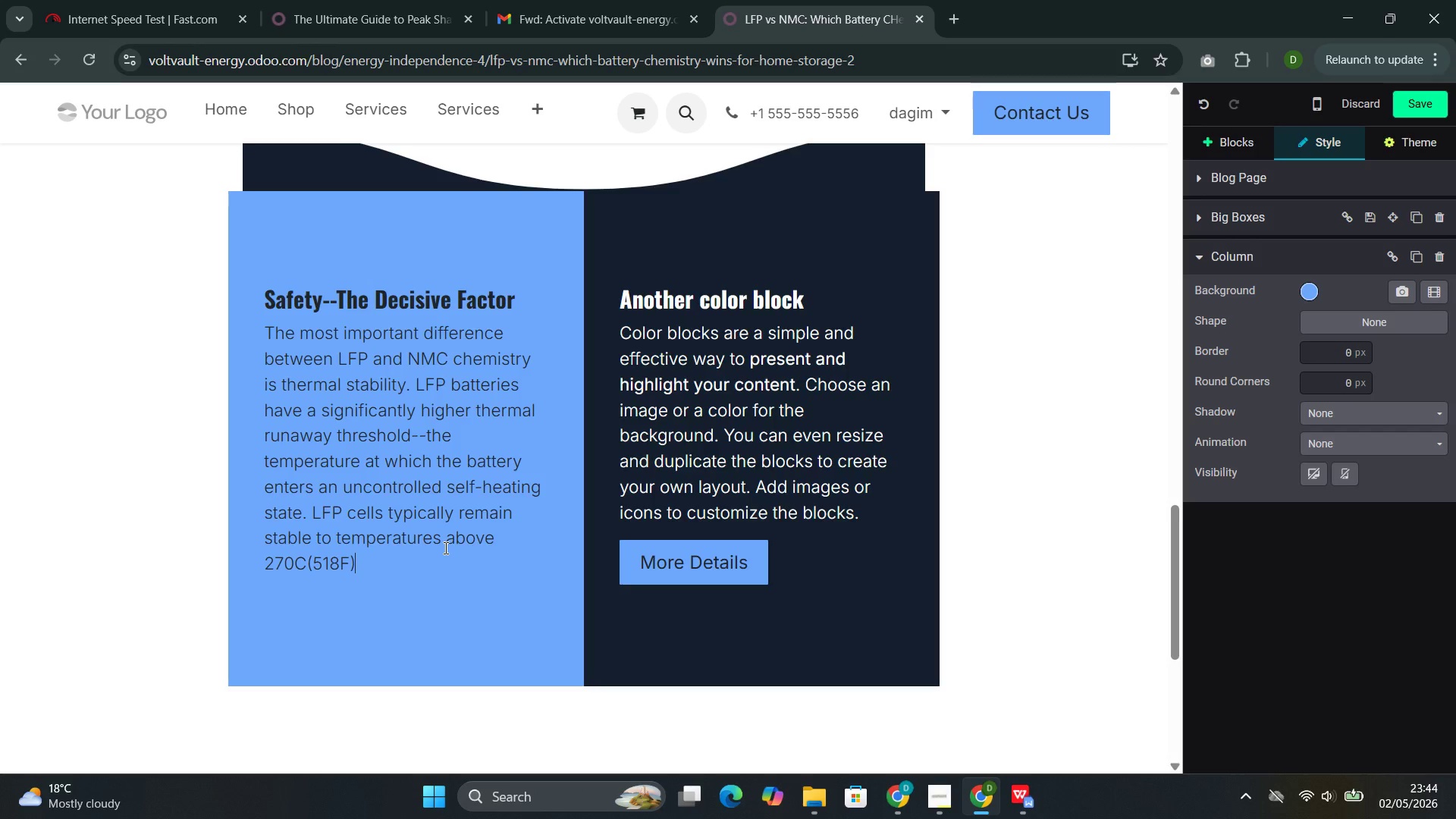 
type(, while NMC cells can enter thermal runaway at temperatures as low as 150-200C ())
 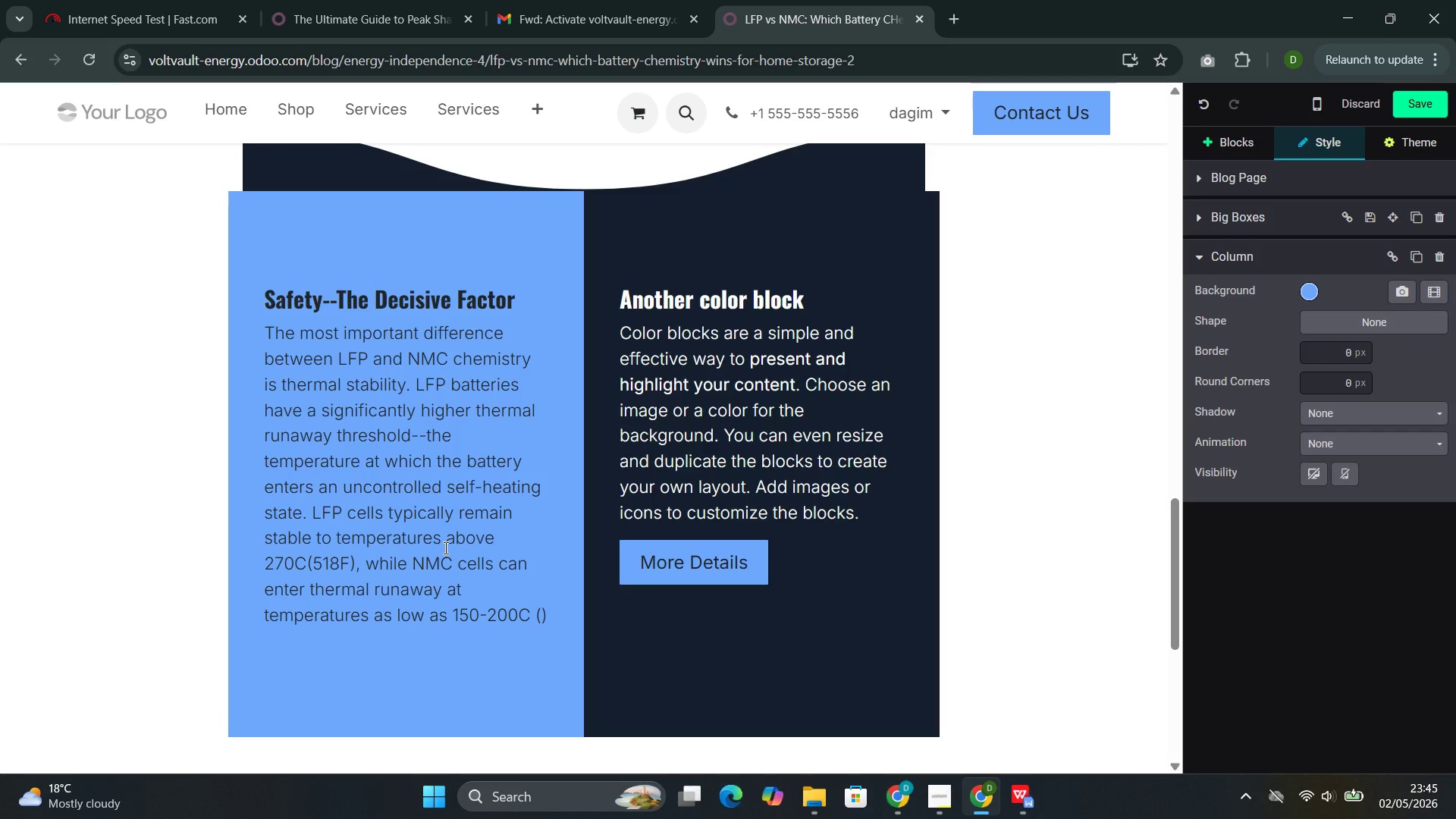 
key(ArrowLeft)
 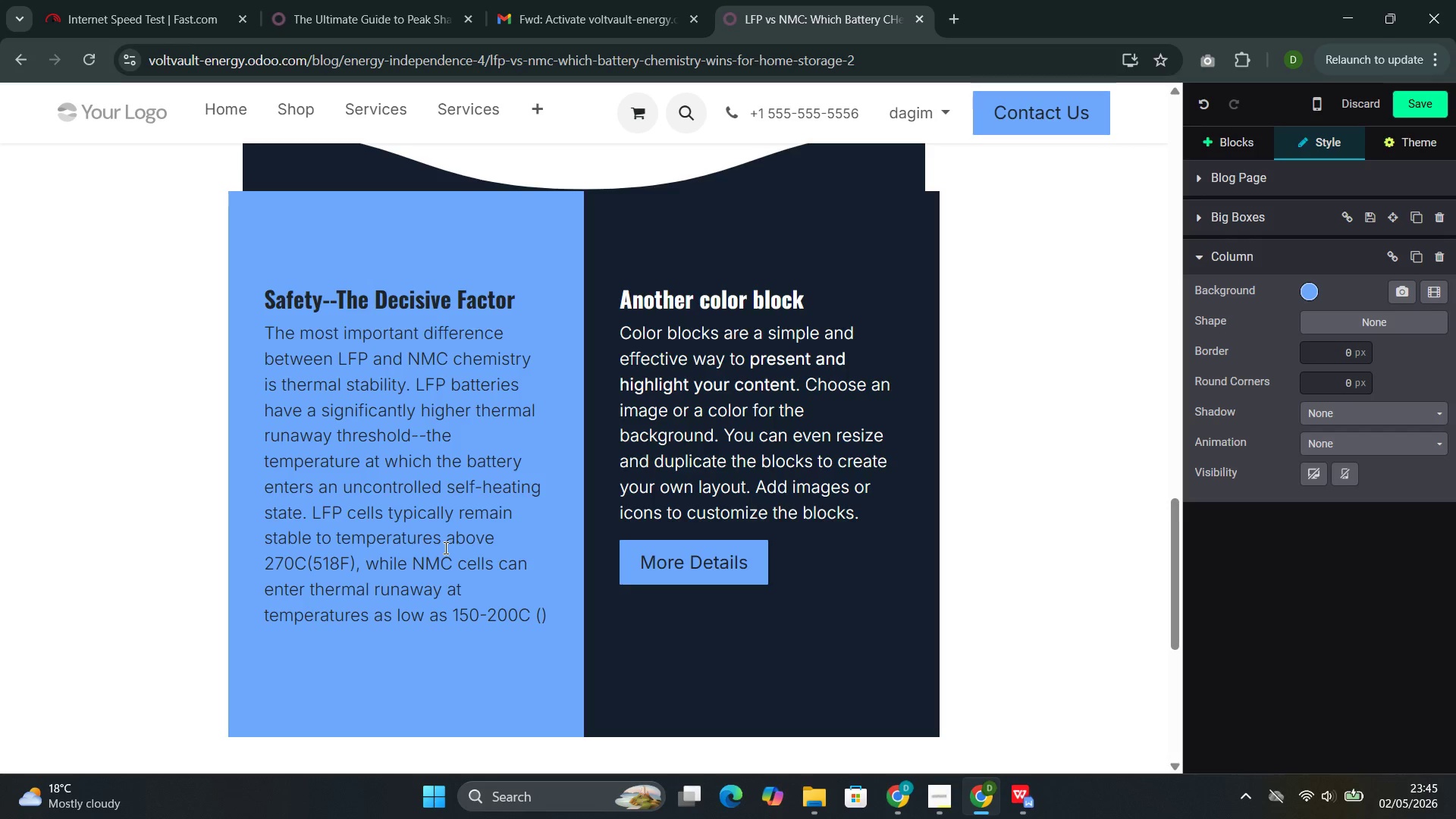 
type(302-392F)
 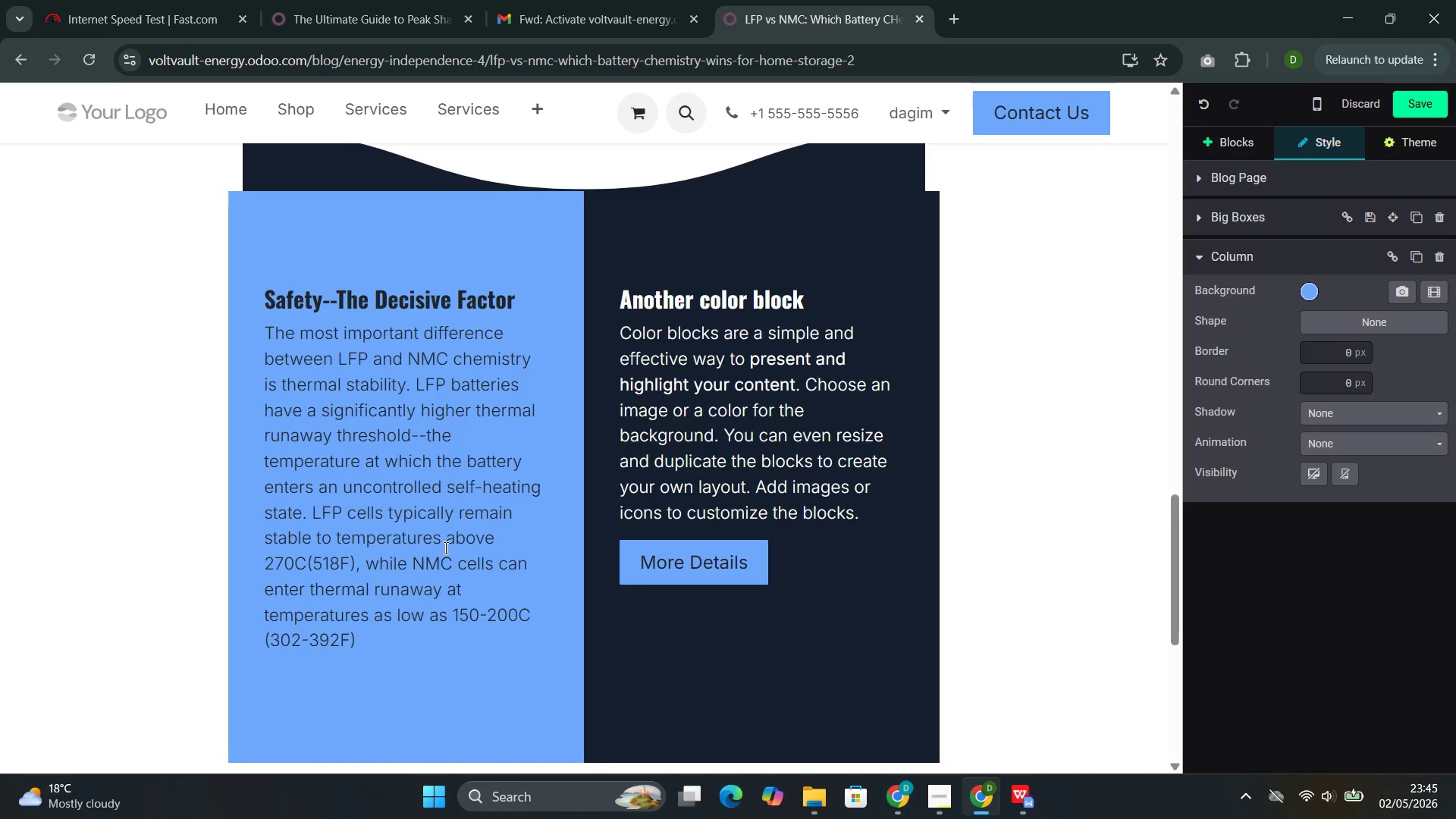 
wait(6.34)
 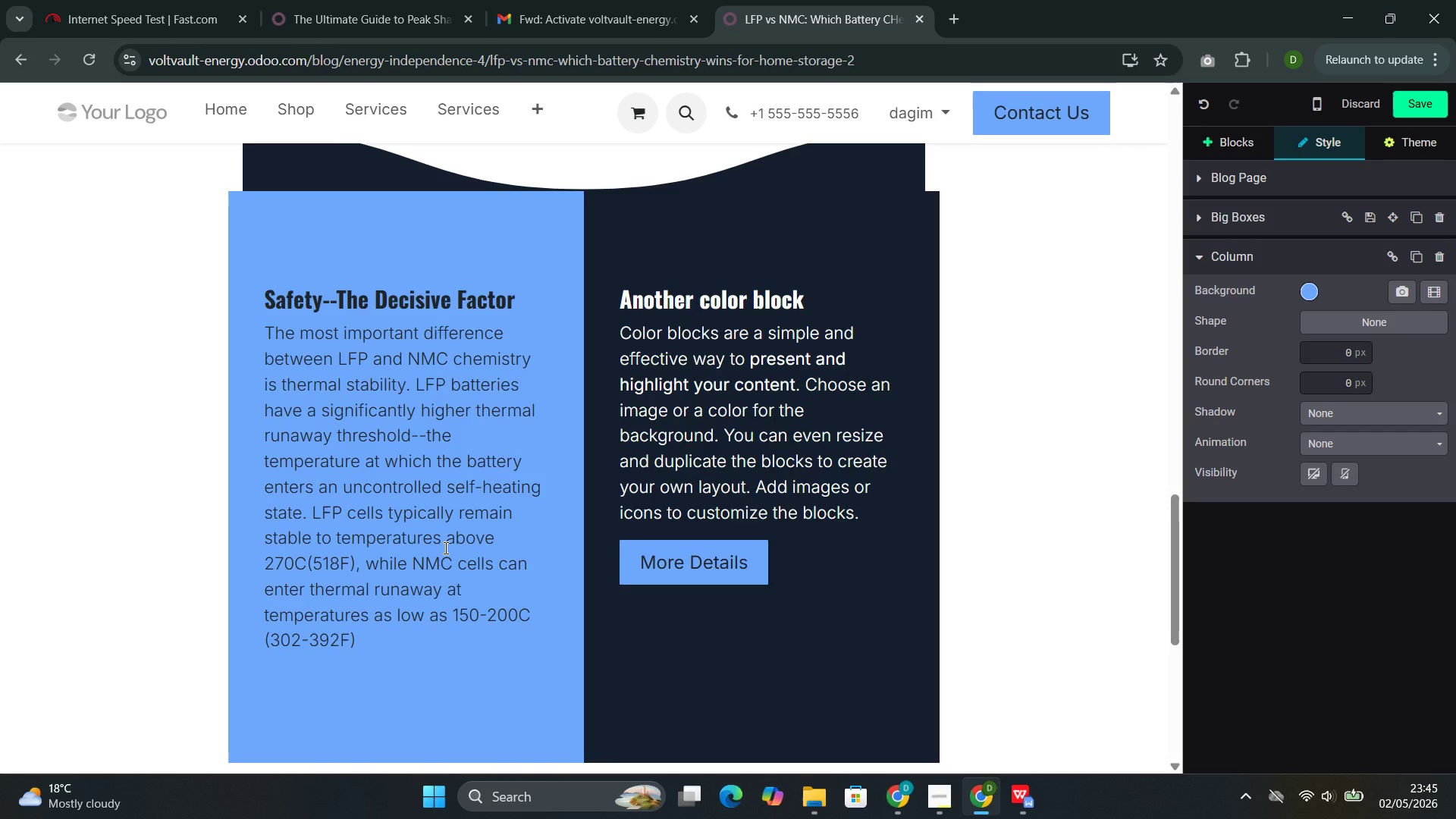 
left_click([882, 713])